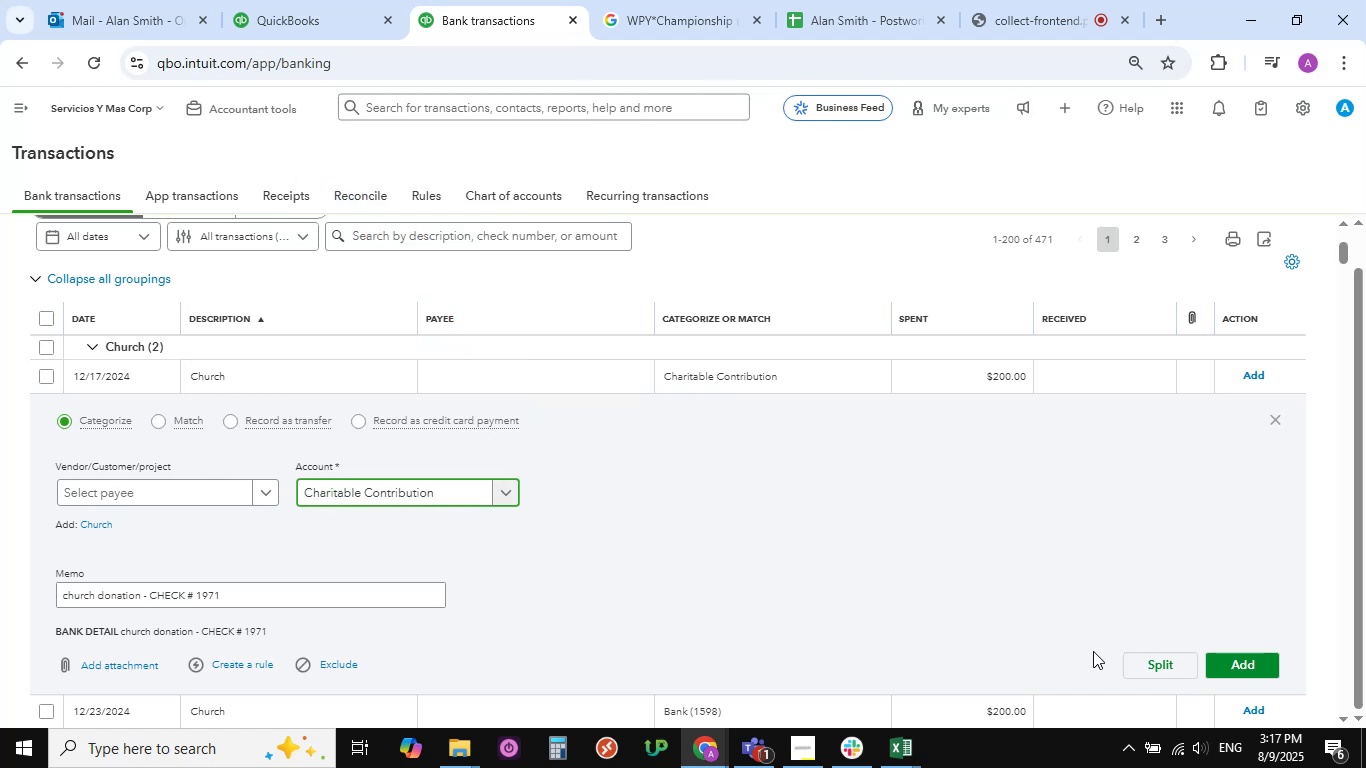 
left_click([1247, 663])
 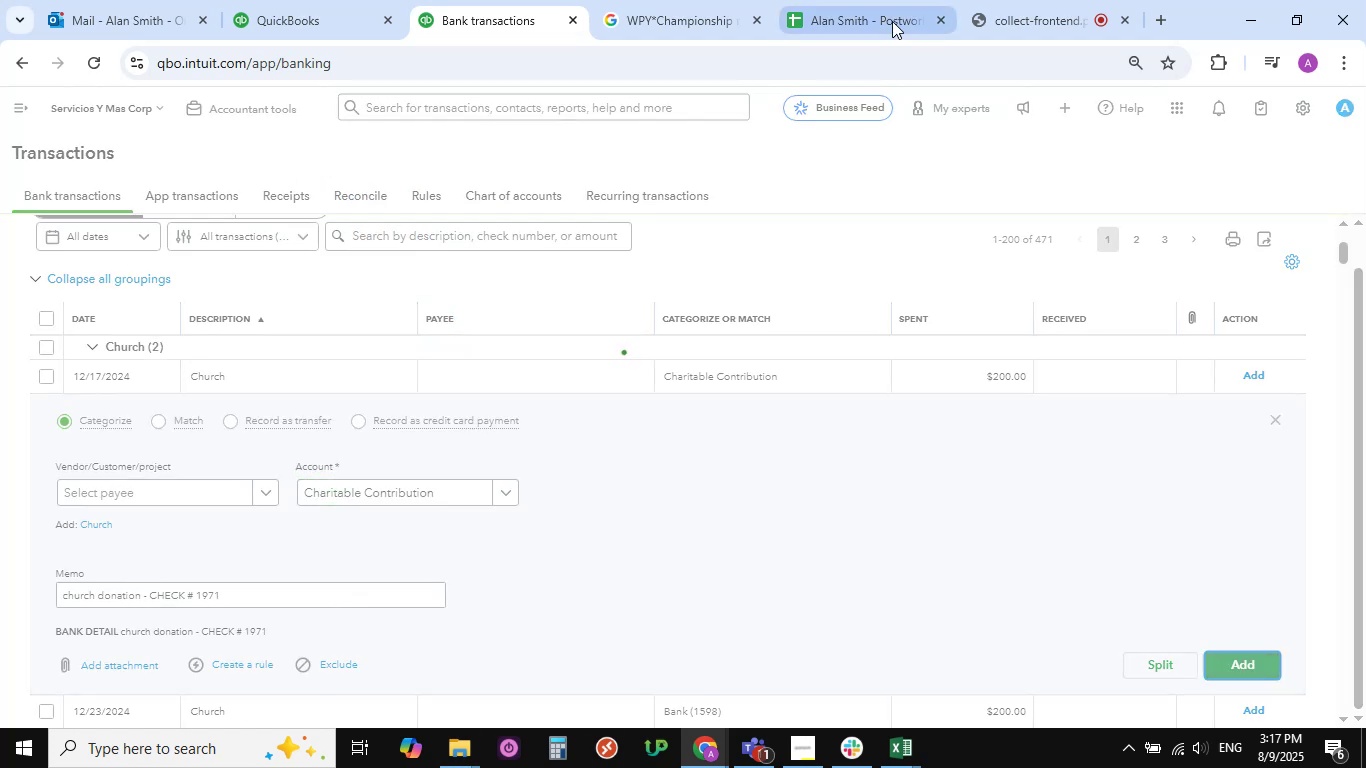 
left_click([1034, 20])
 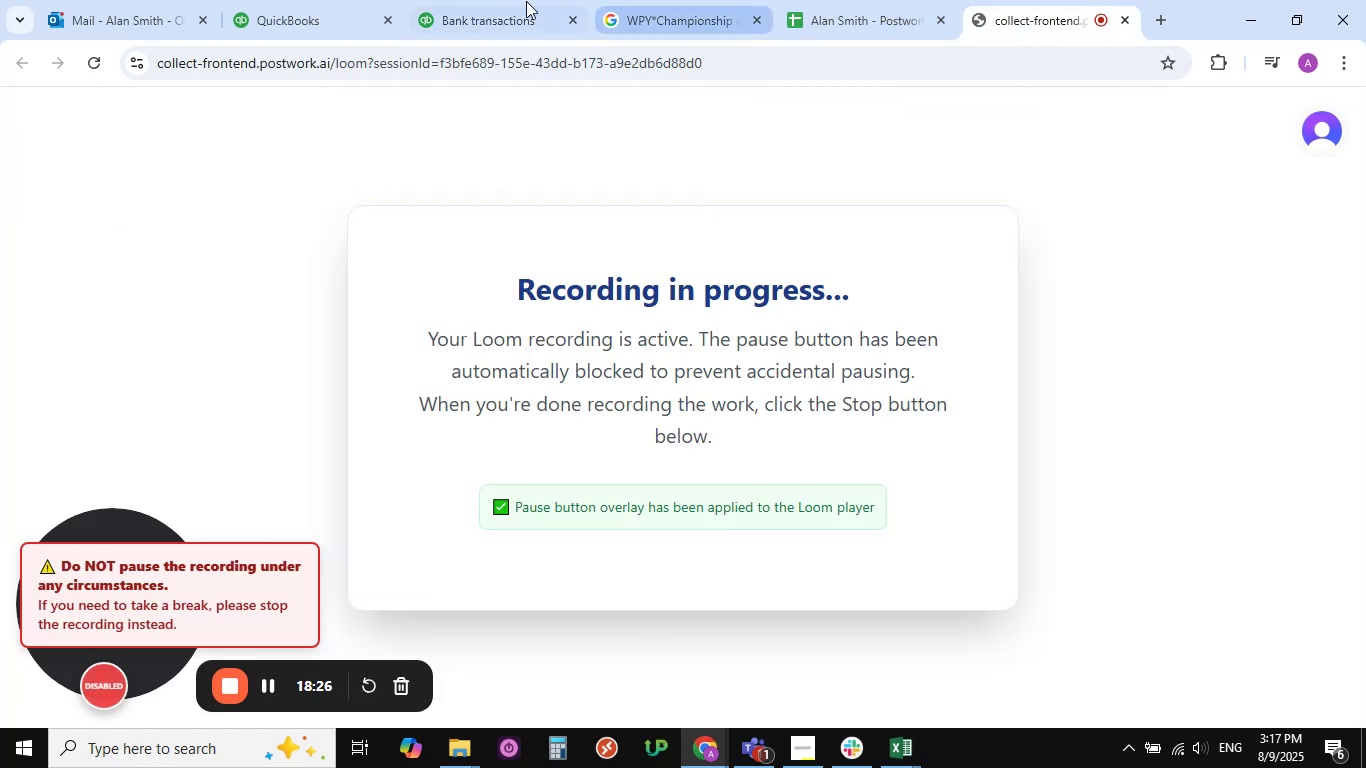 
left_click([476, 21])
 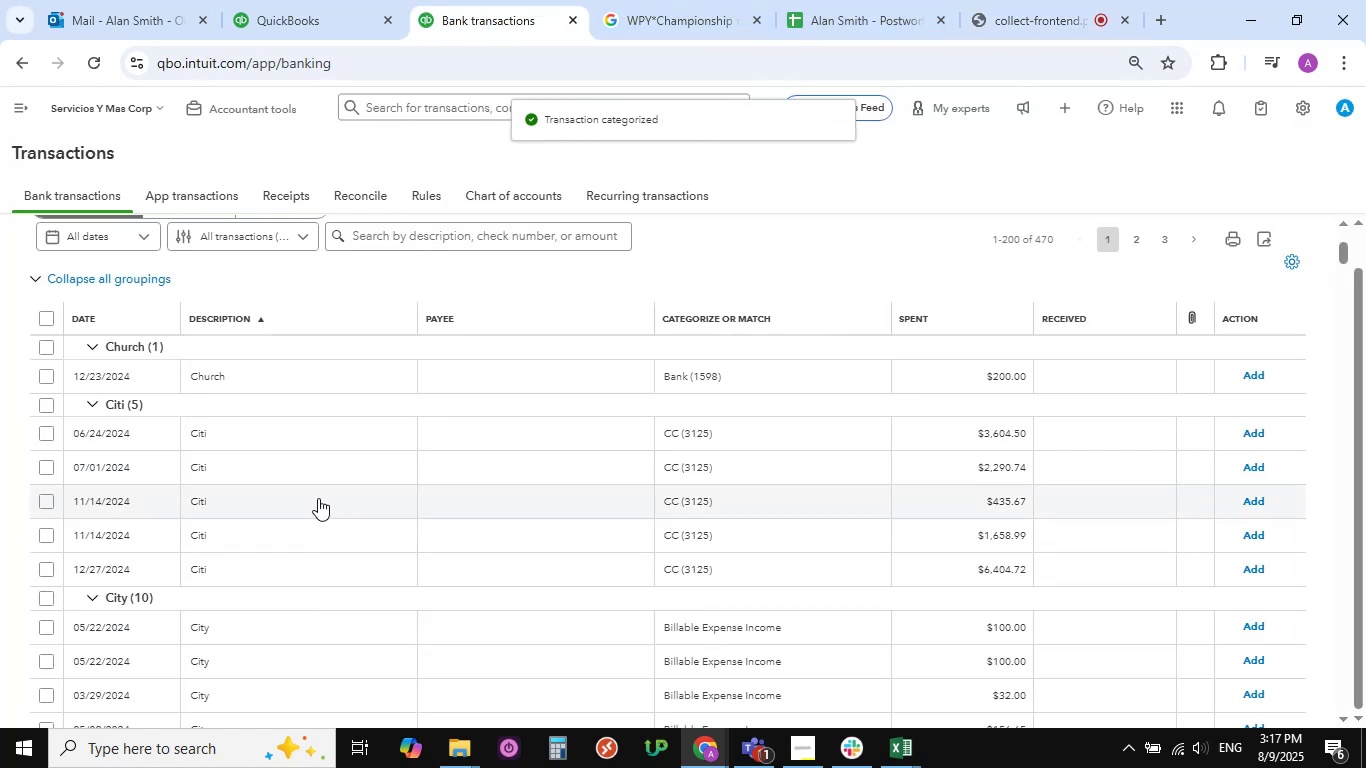 
scroll: coordinate [316, 494], scroll_direction: up, amount: 1.0
 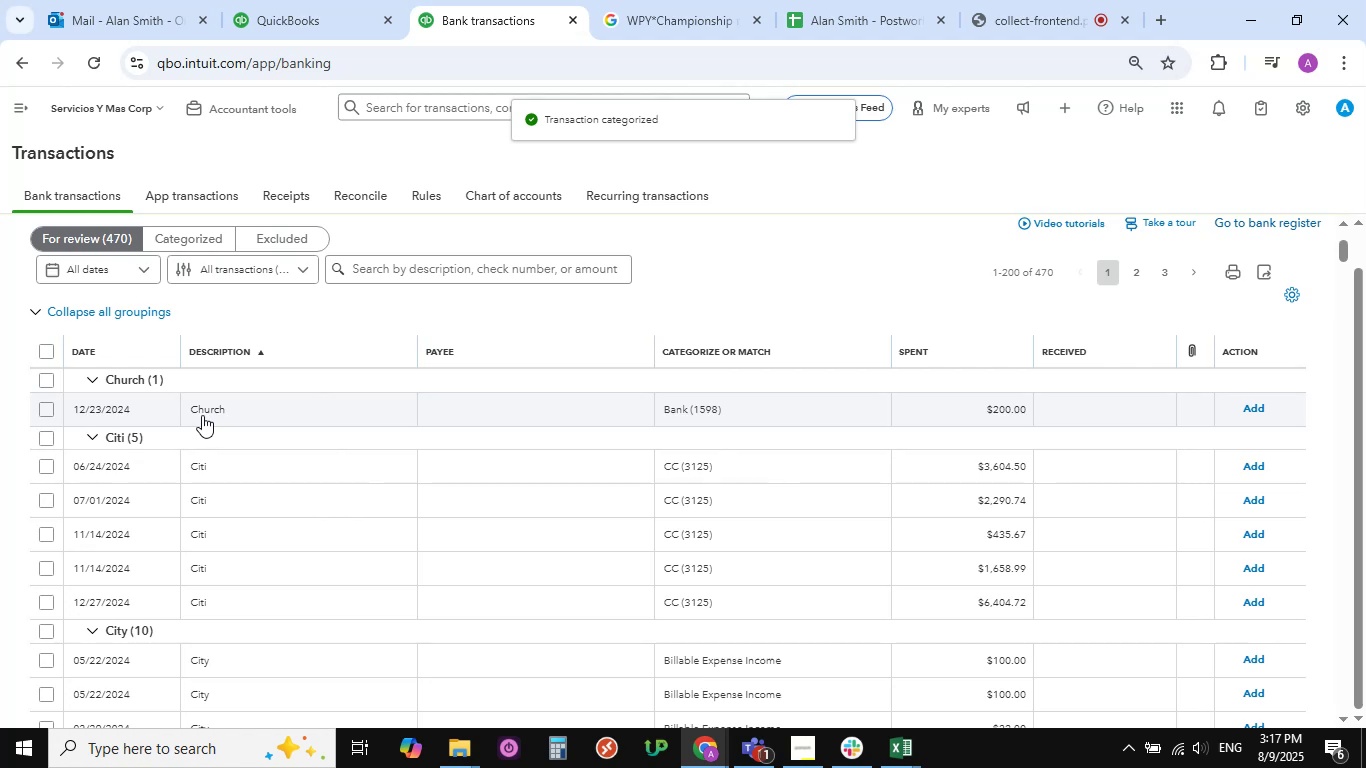 
left_click([204, 410])
 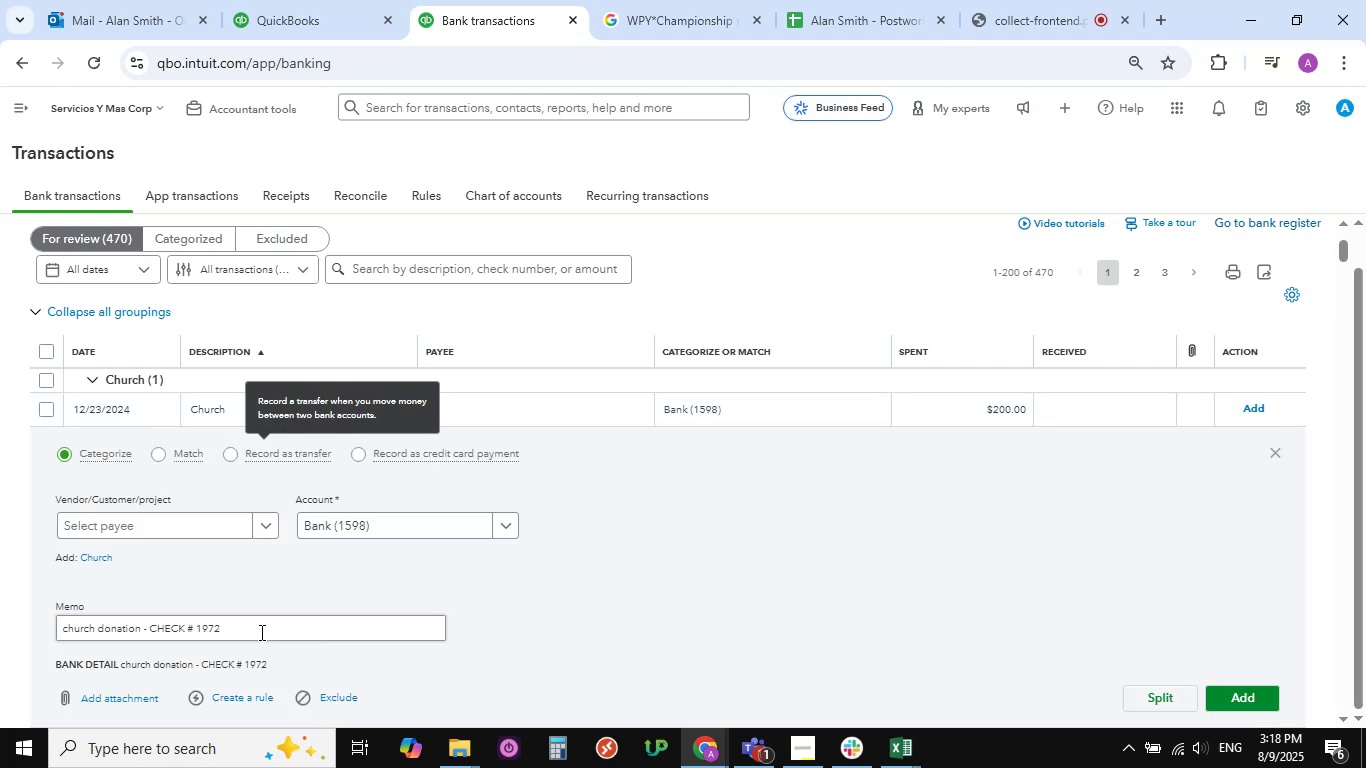 
scroll: coordinate [265, 617], scroll_direction: down, amount: 1.0
 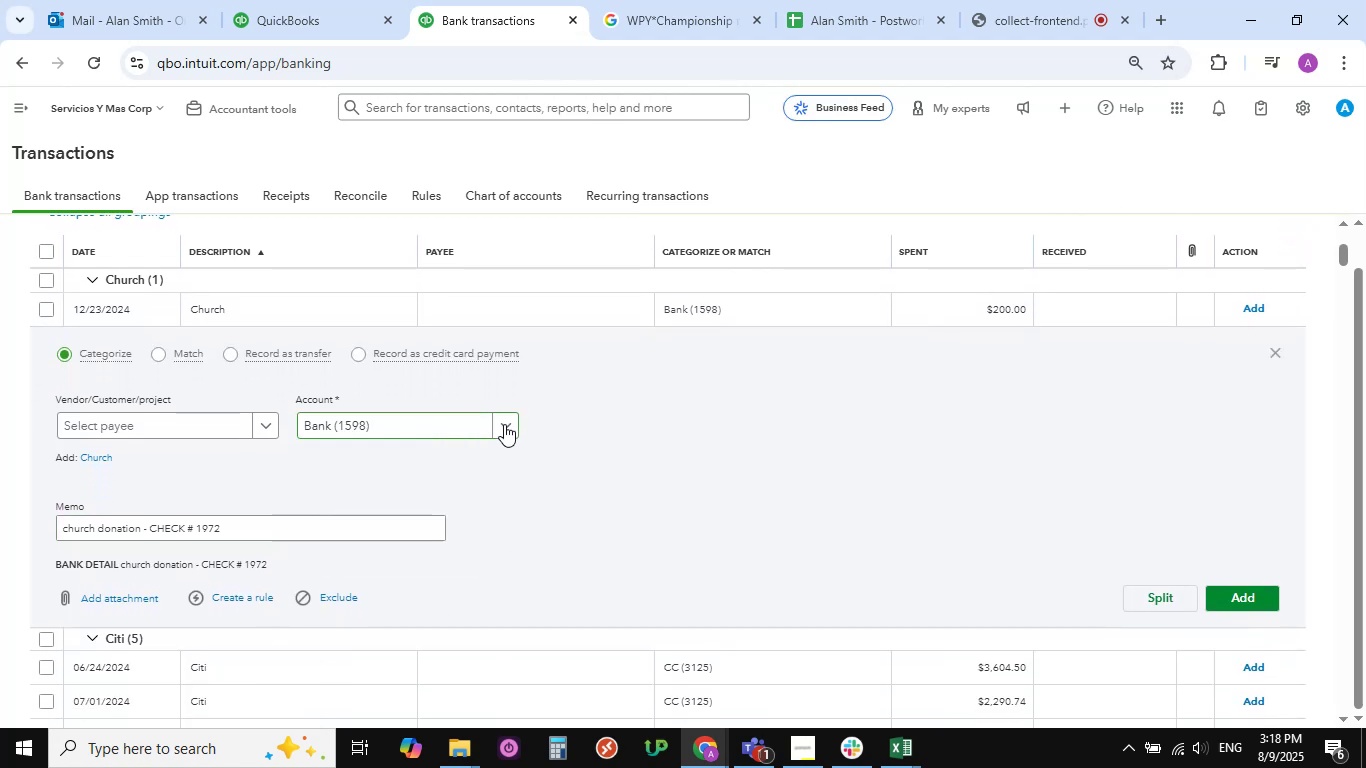 
left_click([504, 424])
 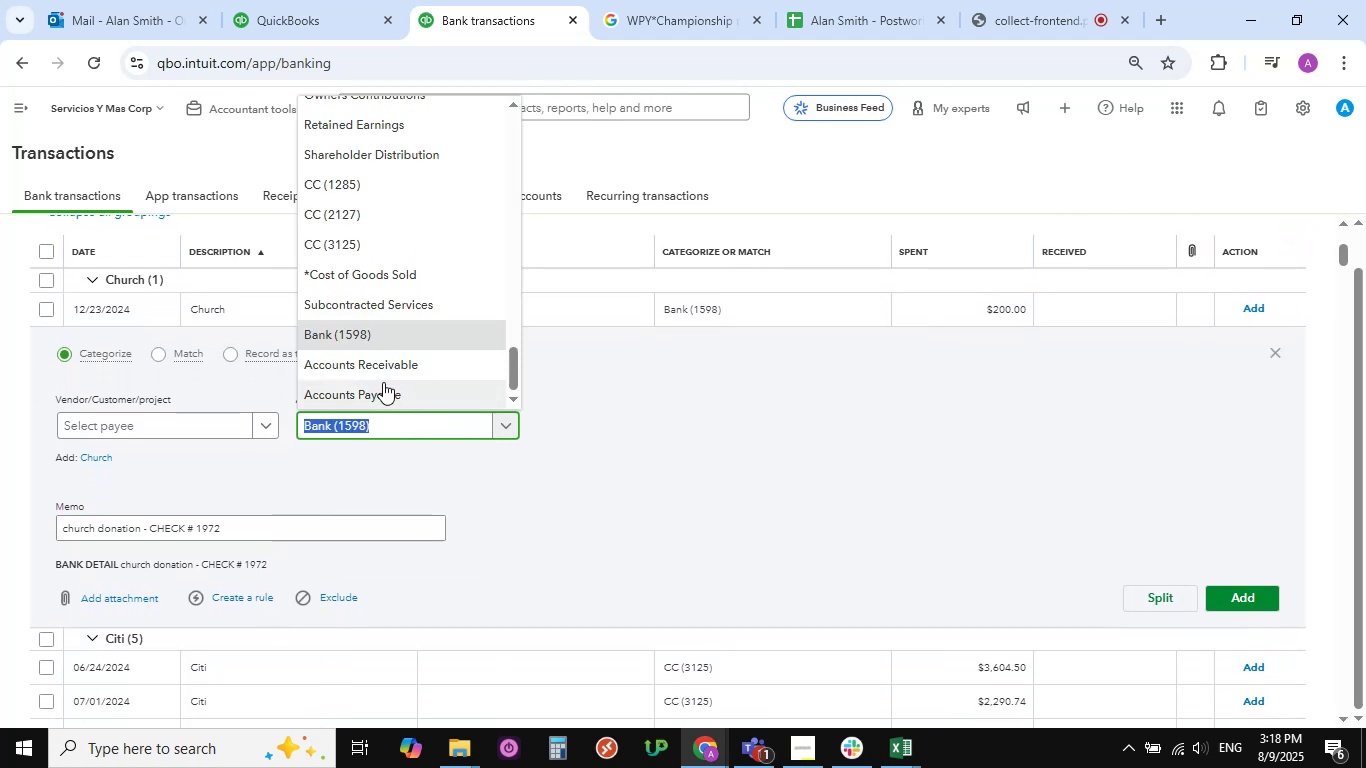 
scroll: coordinate [383, 382], scroll_direction: down, amount: 2.0
 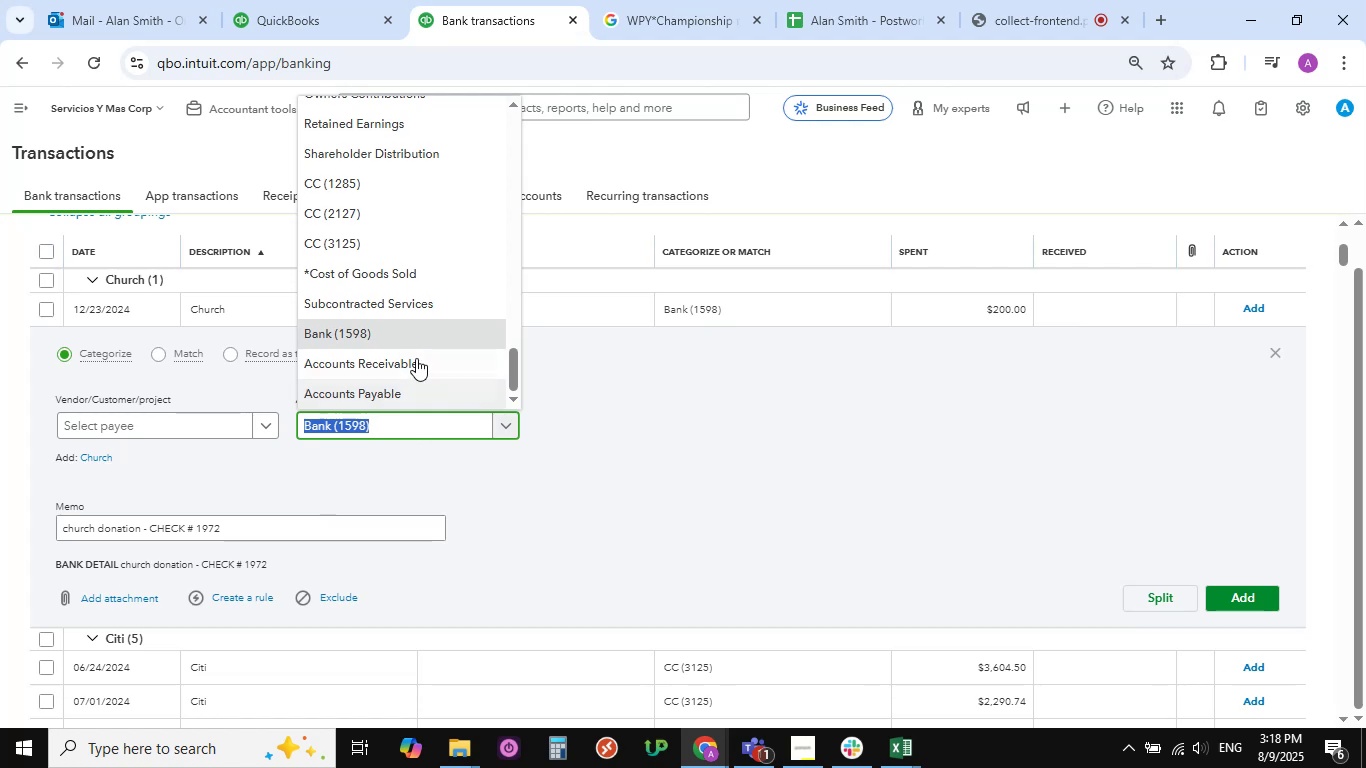 
scroll: coordinate [430, 328], scroll_direction: up, amount: 11.0
 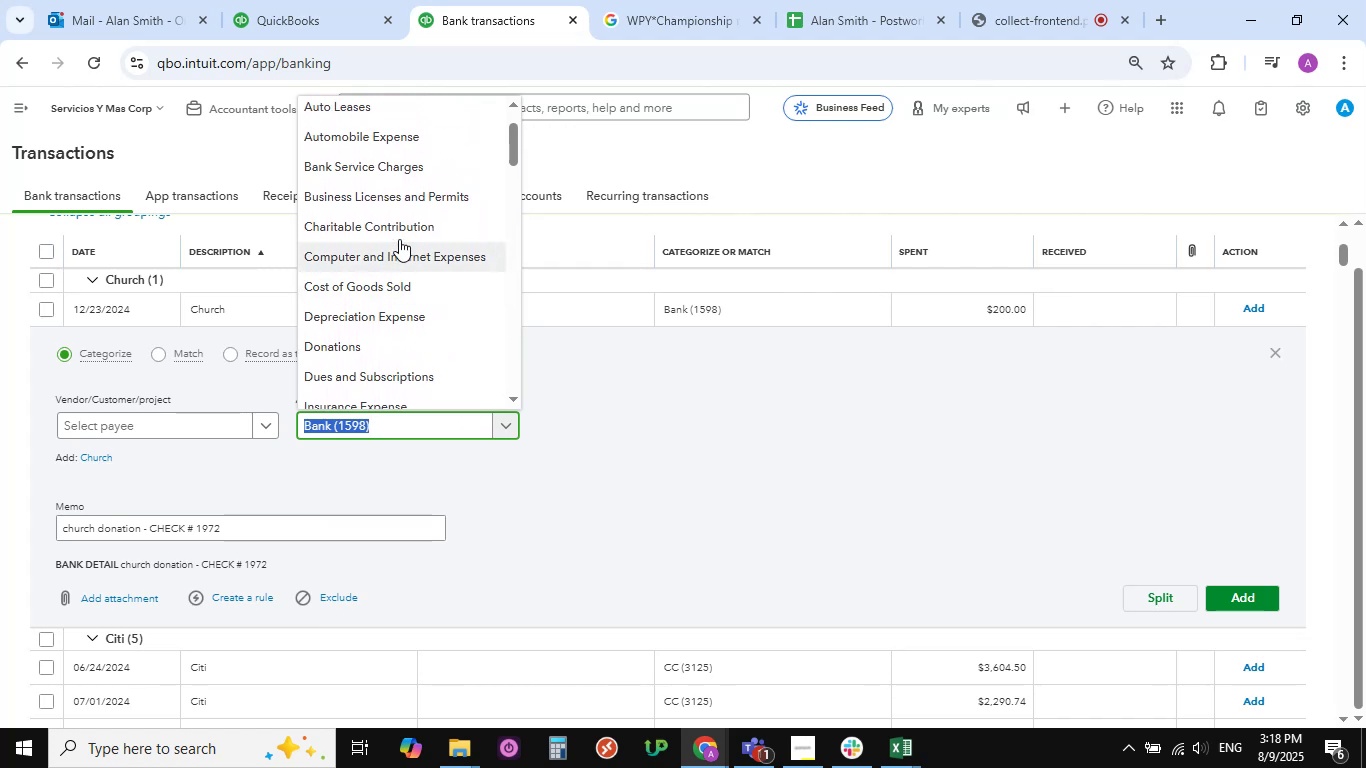 
left_click([397, 229])
 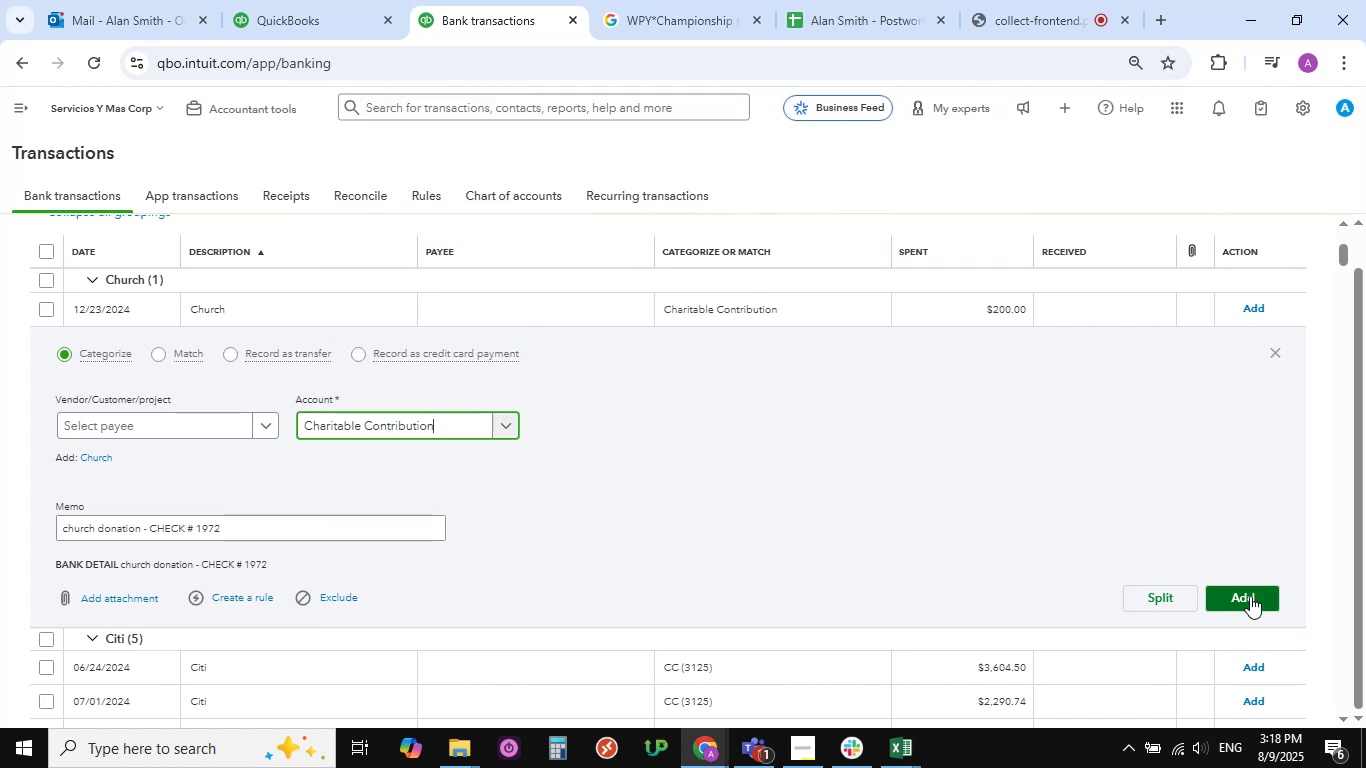 
left_click([1250, 596])
 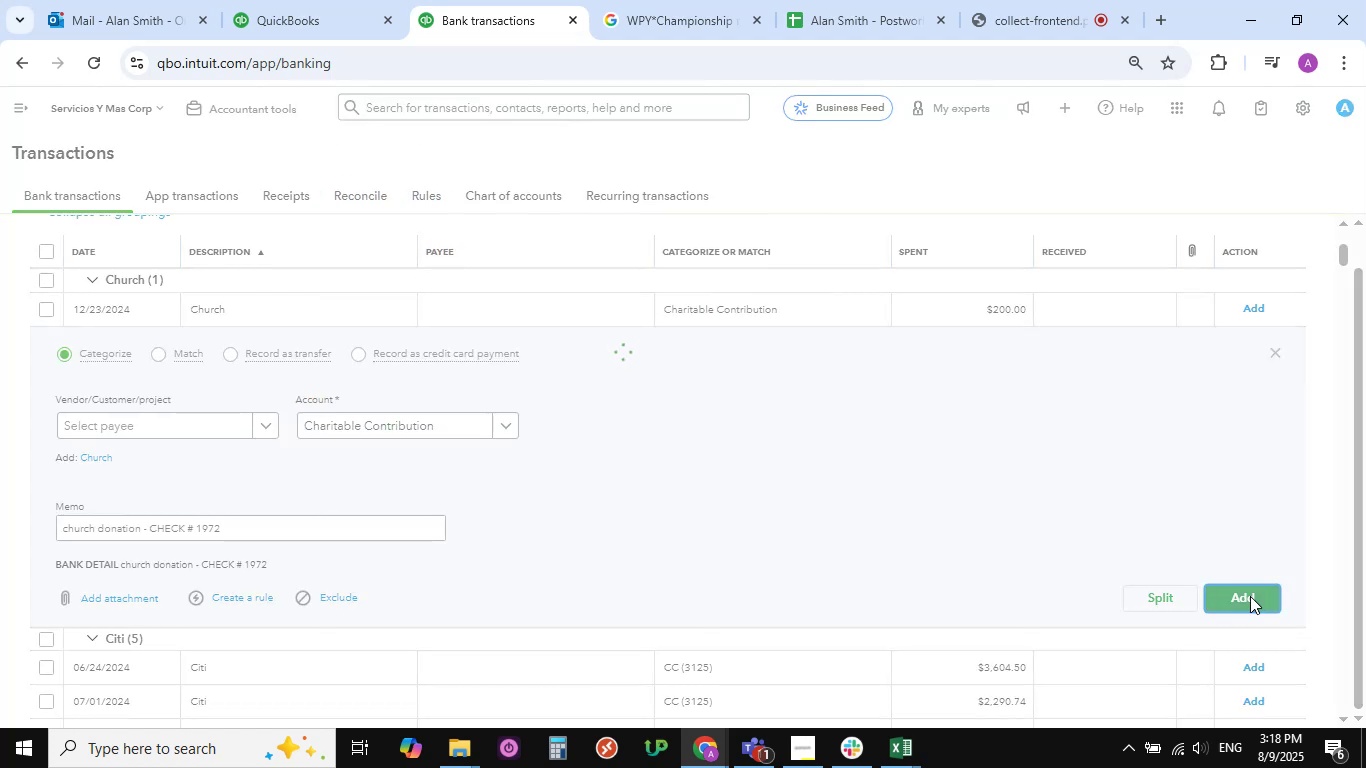 
wait(5.42)
 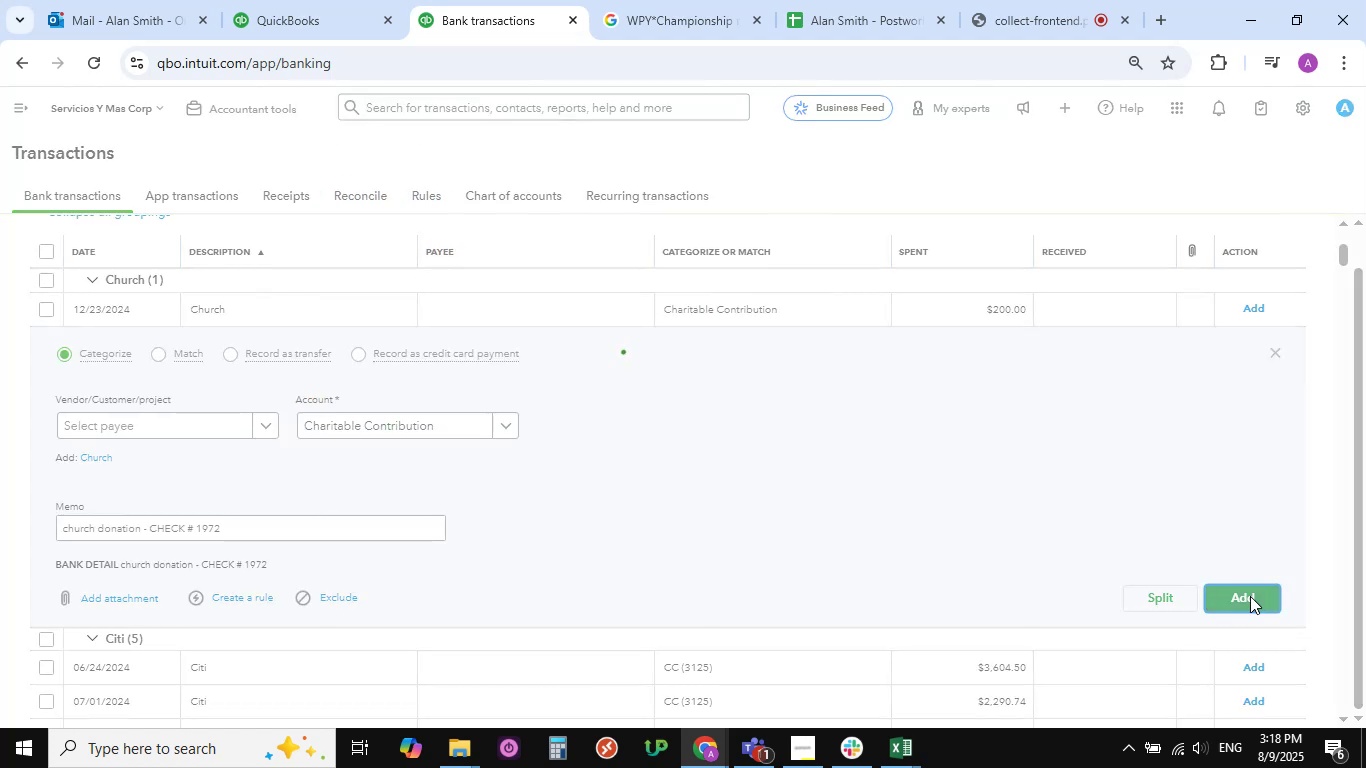 
scroll: coordinate [349, 402], scroll_direction: up, amount: 2.0
 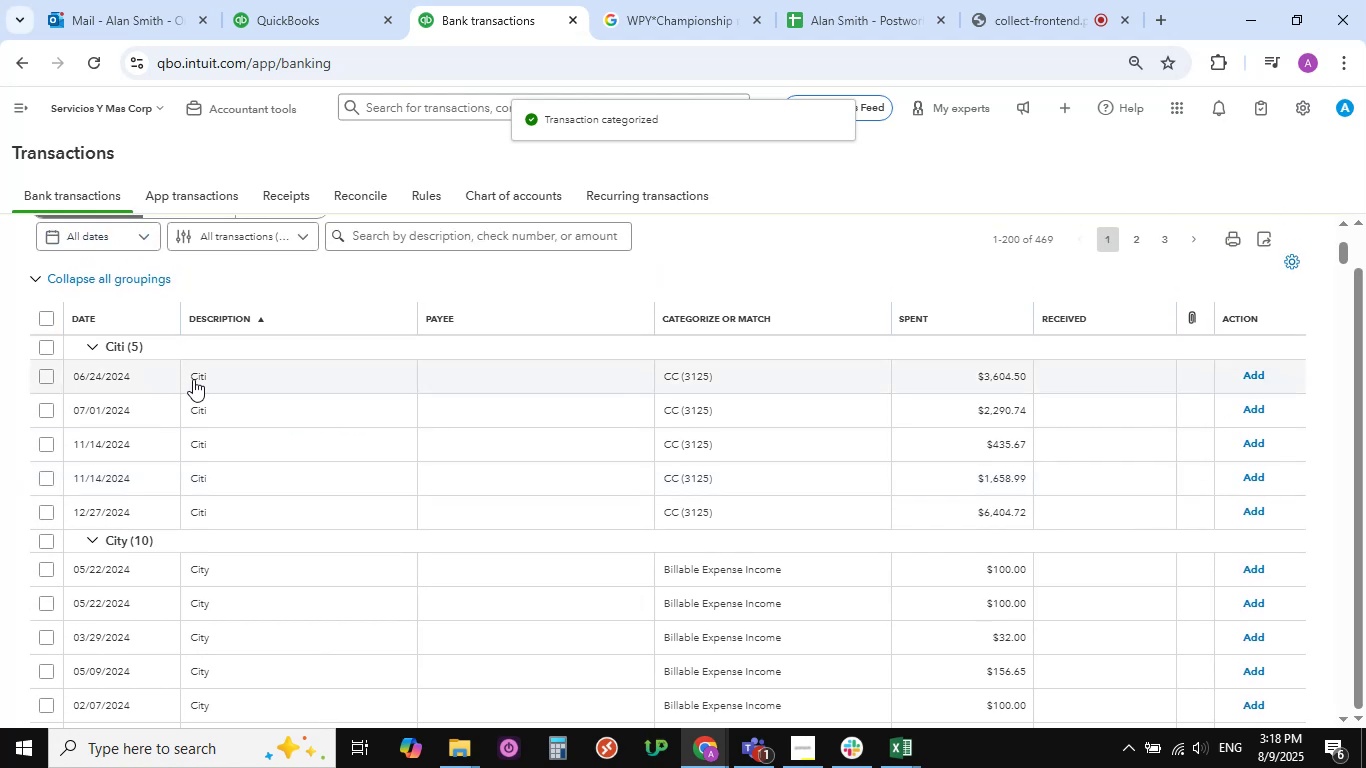 
left_click([197, 374])
 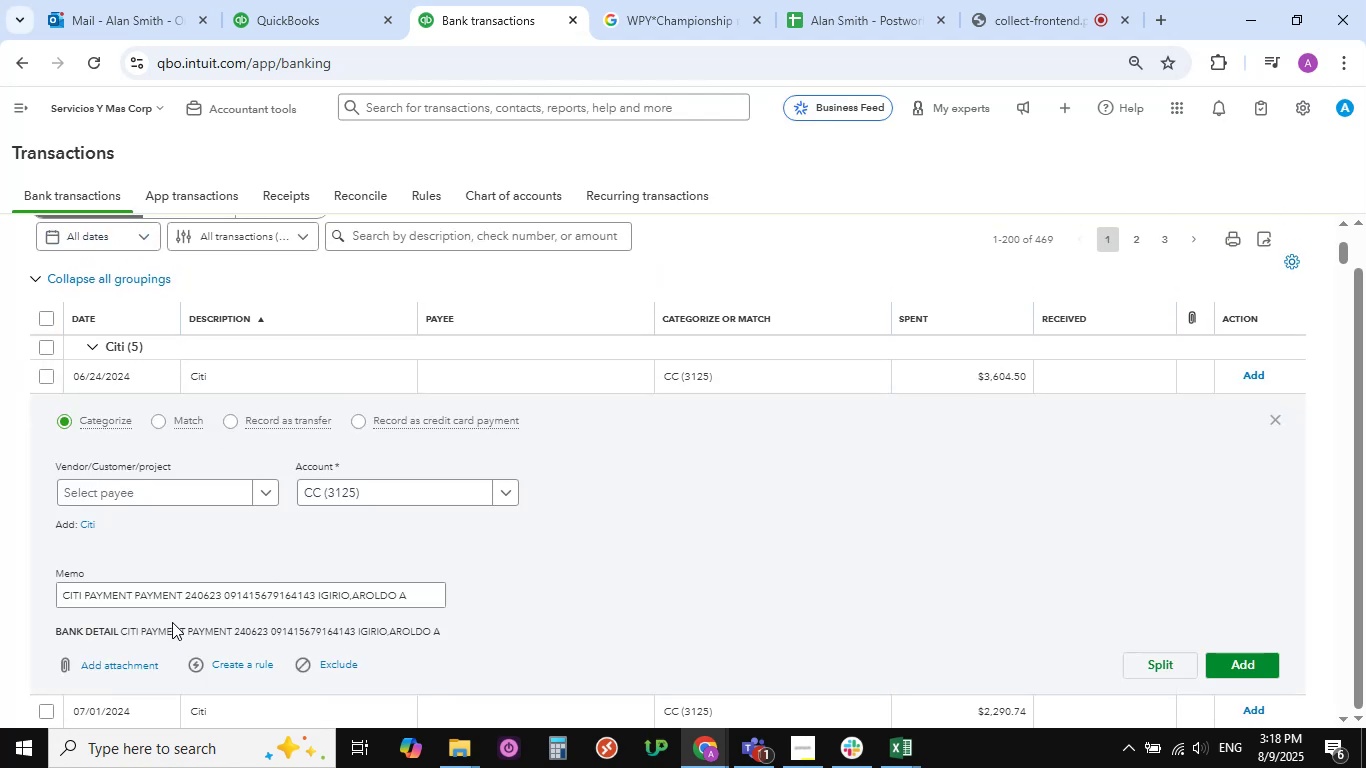 
wait(6.57)
 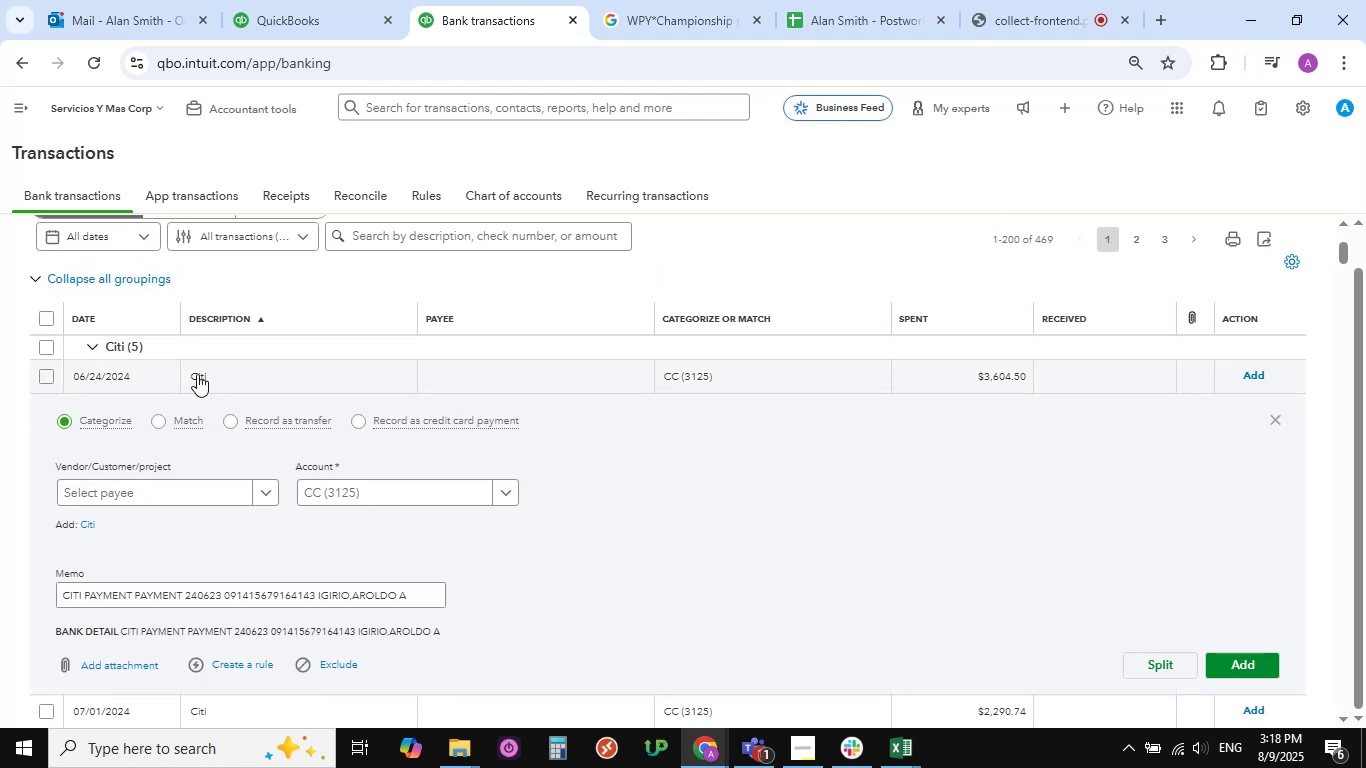 
left_click_drag(start_coordinate=[185, 595], to_coordinate=[42, 593])
 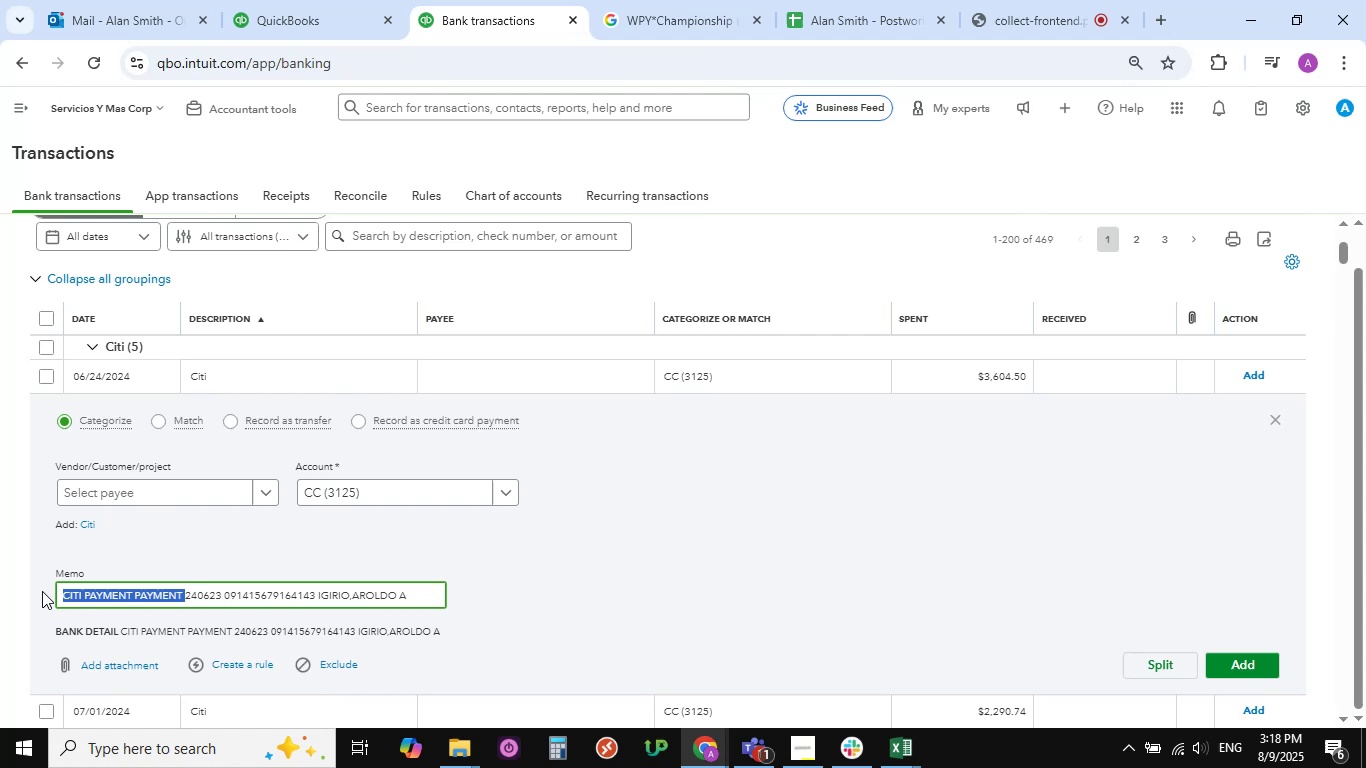 
key(Control+C)
 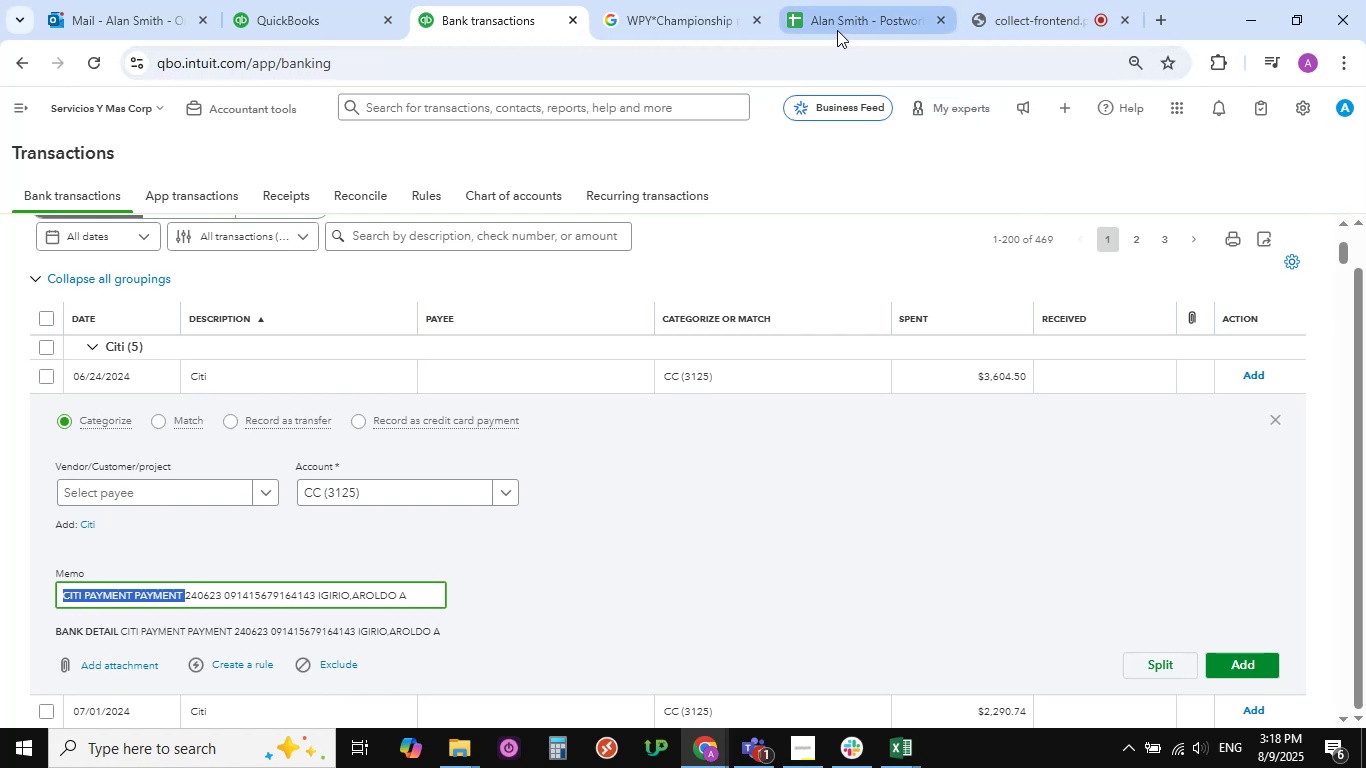 
left_click([662, 21])
 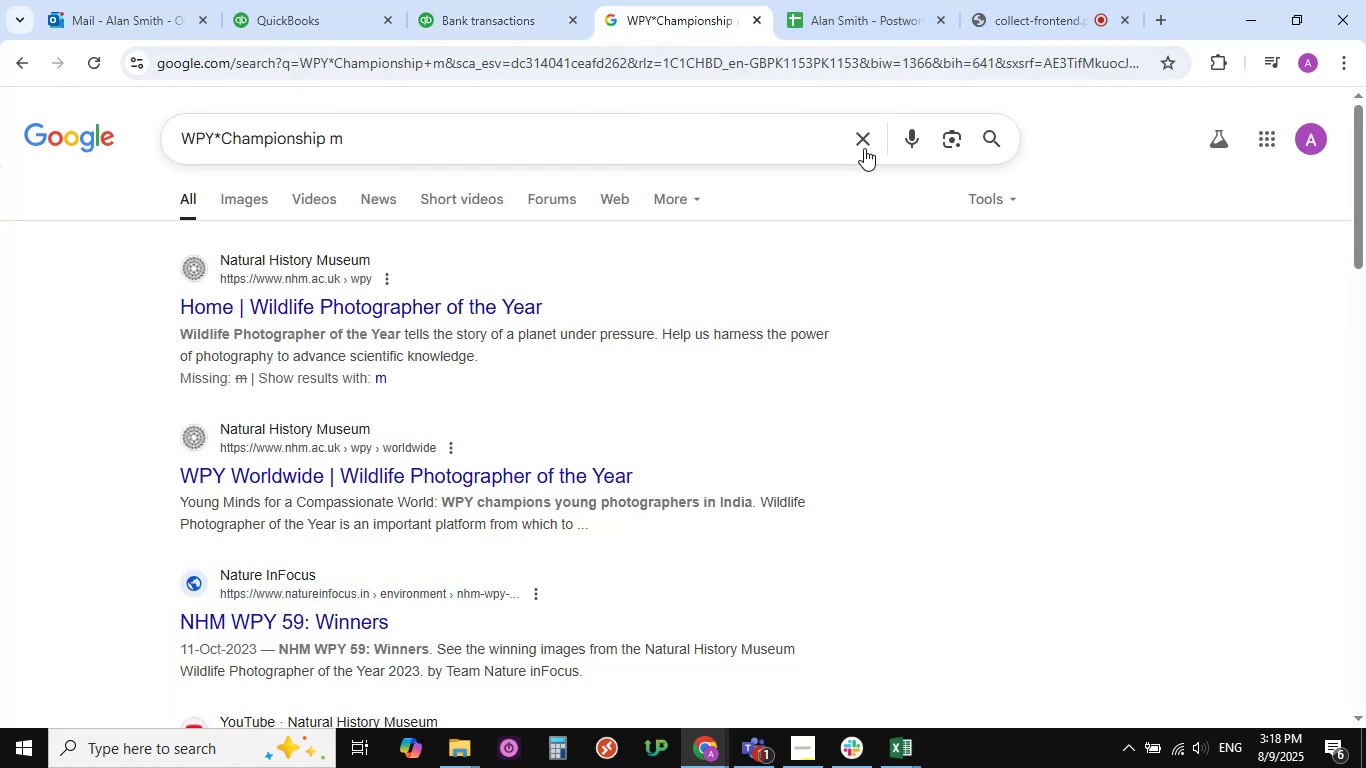 
left_click([865, 143])
 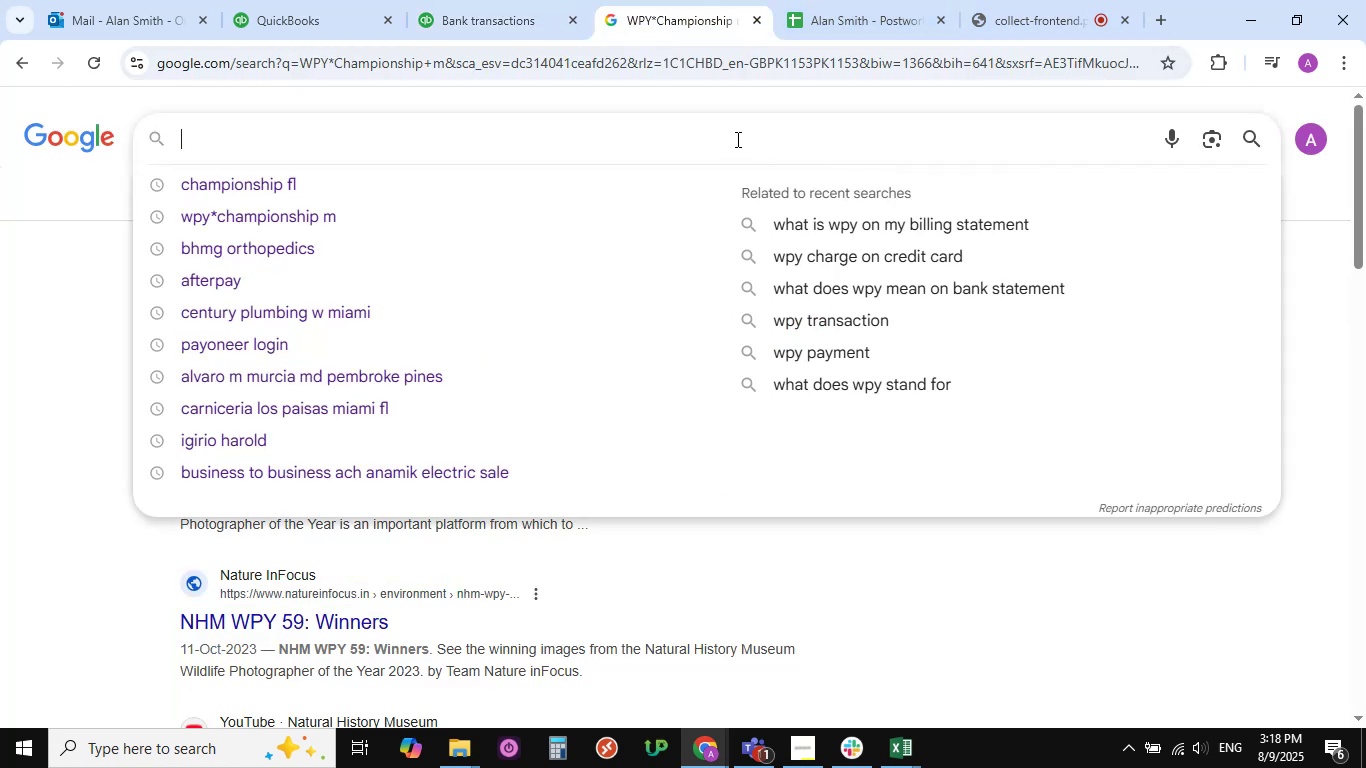 
left_click([736, 137])
 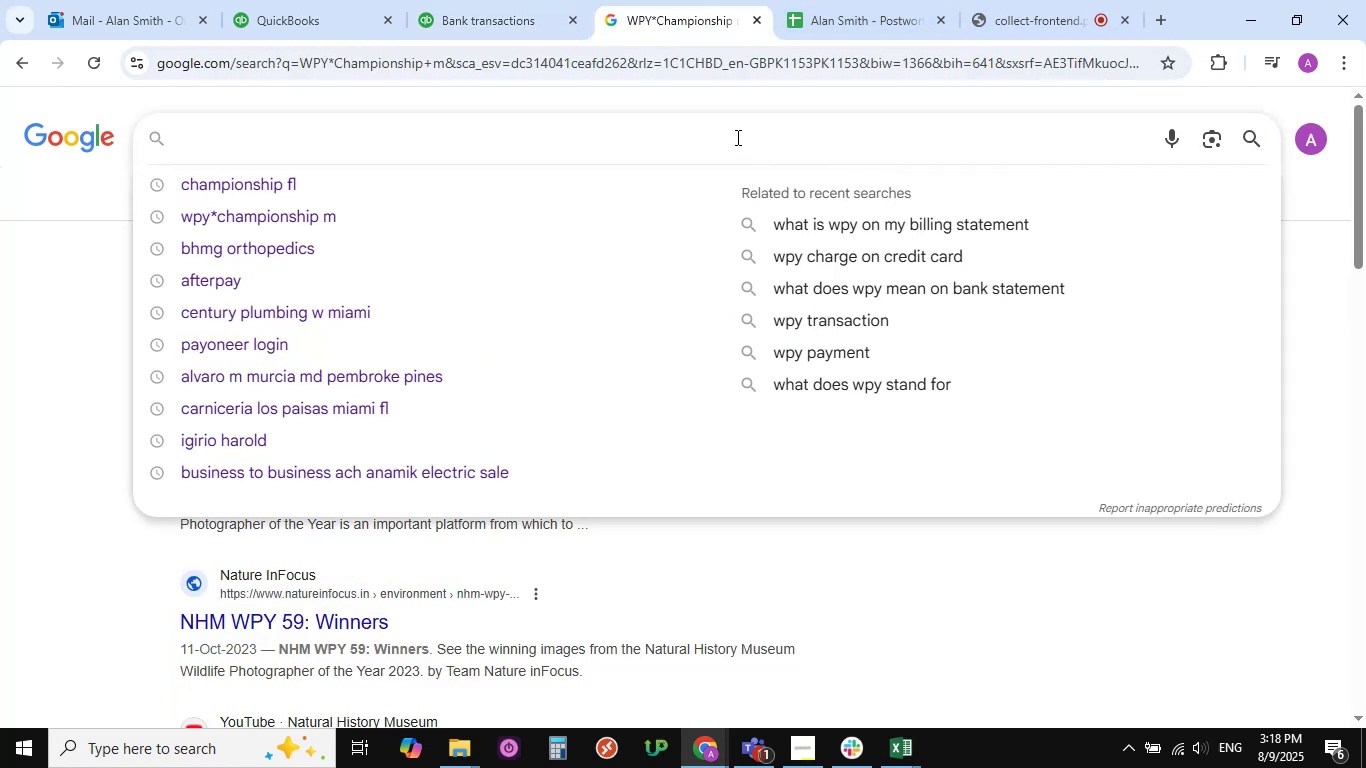 
key(Control+V)
 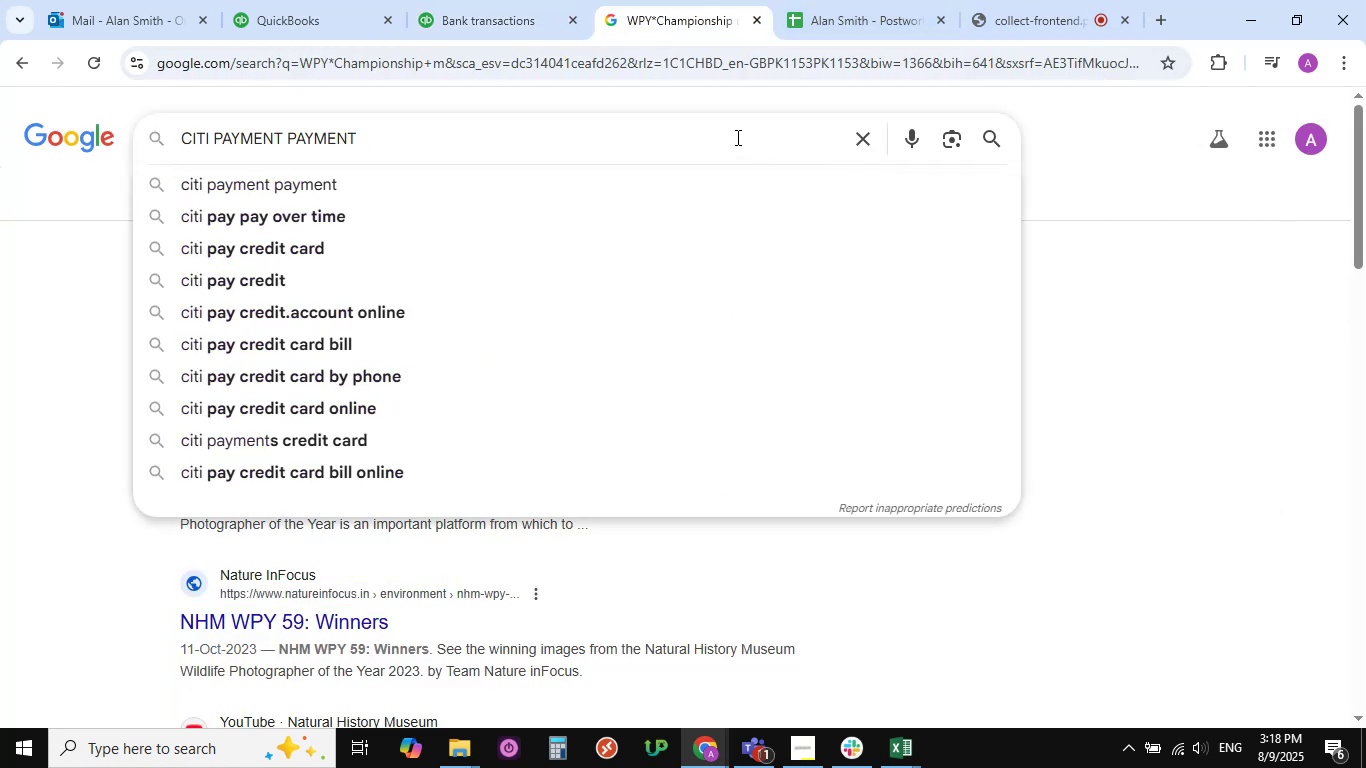 
key(NumpadEnter)
 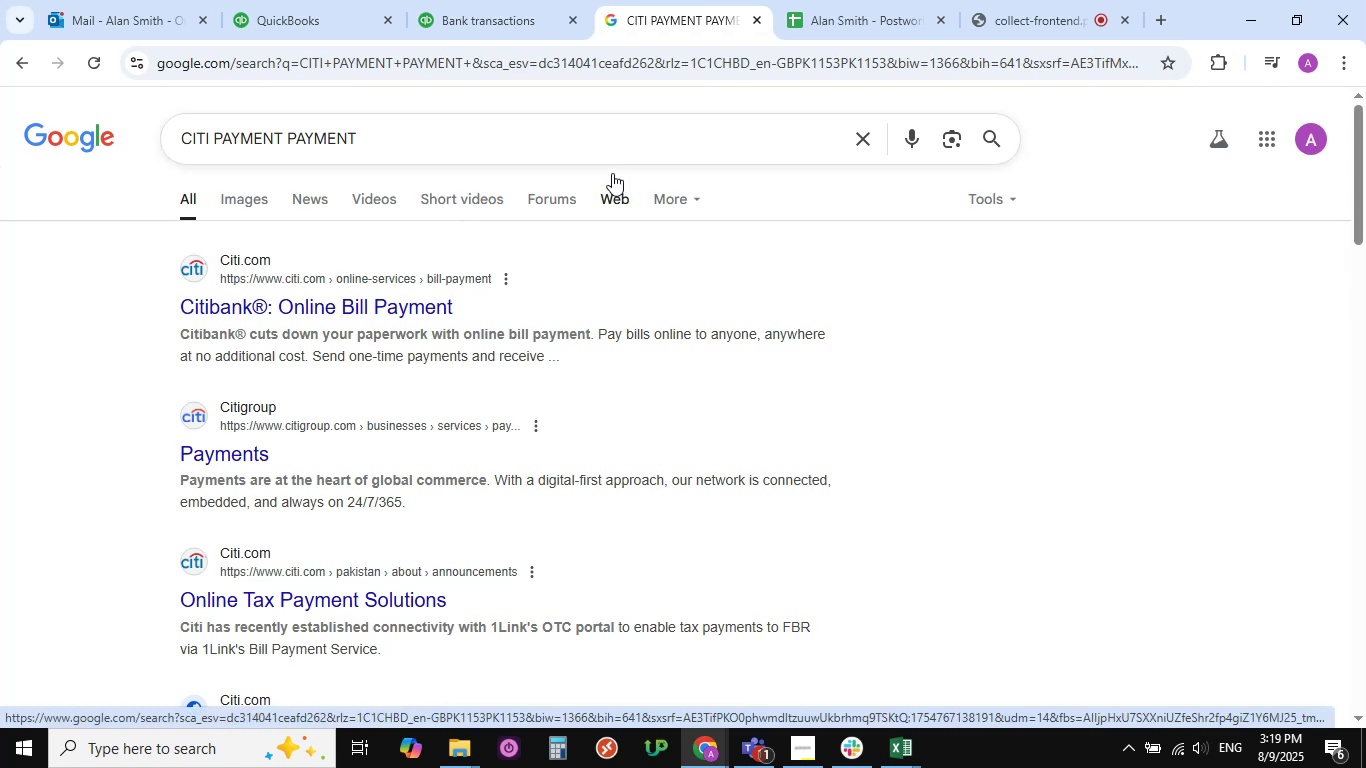 
wait(13.59)
 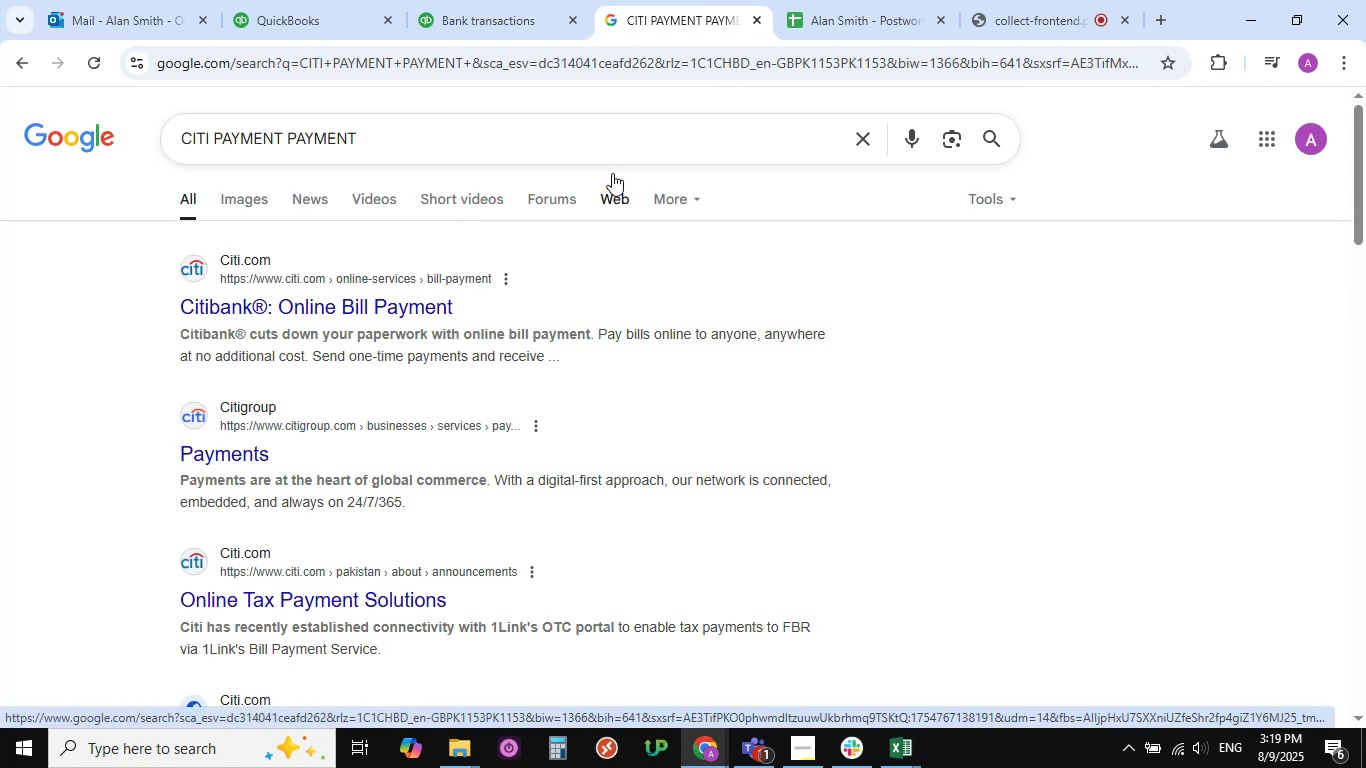 
left_click([990, 140])
 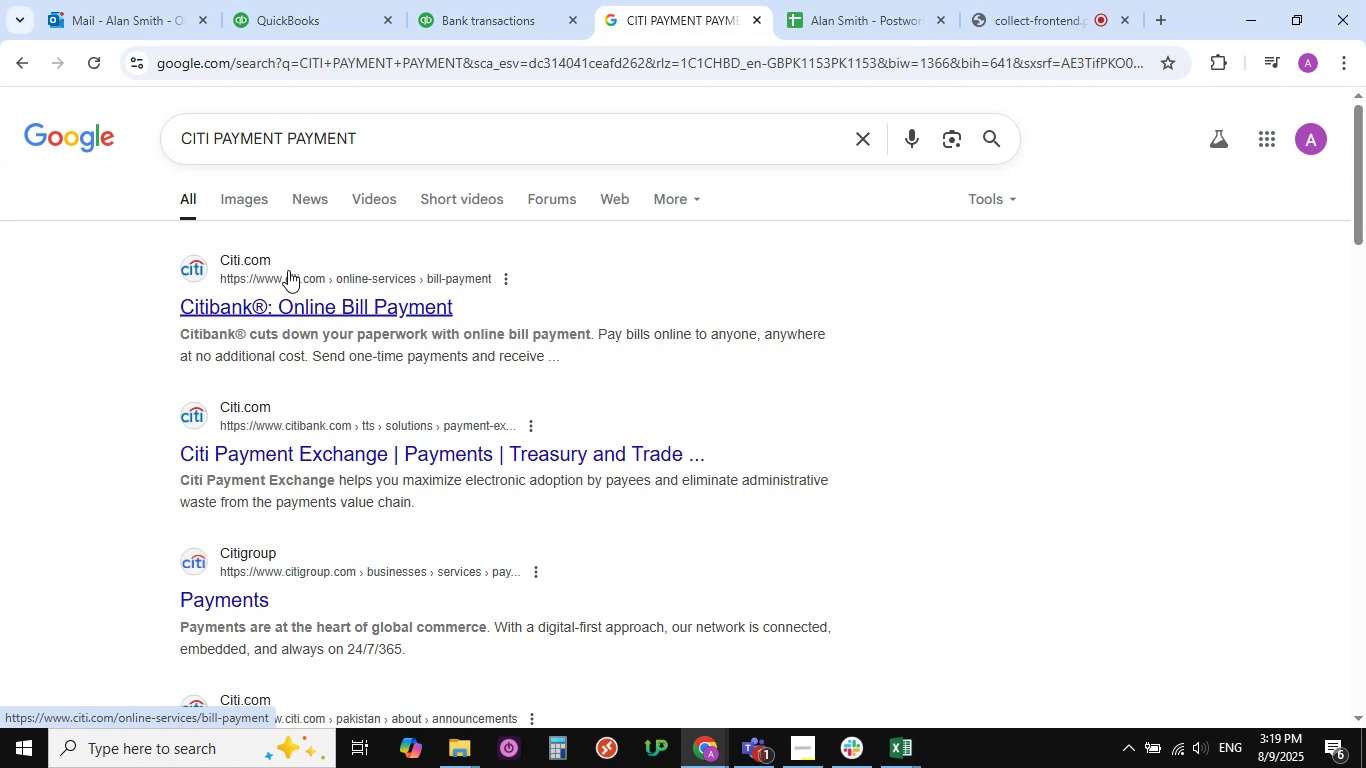 
wait(16.81)
 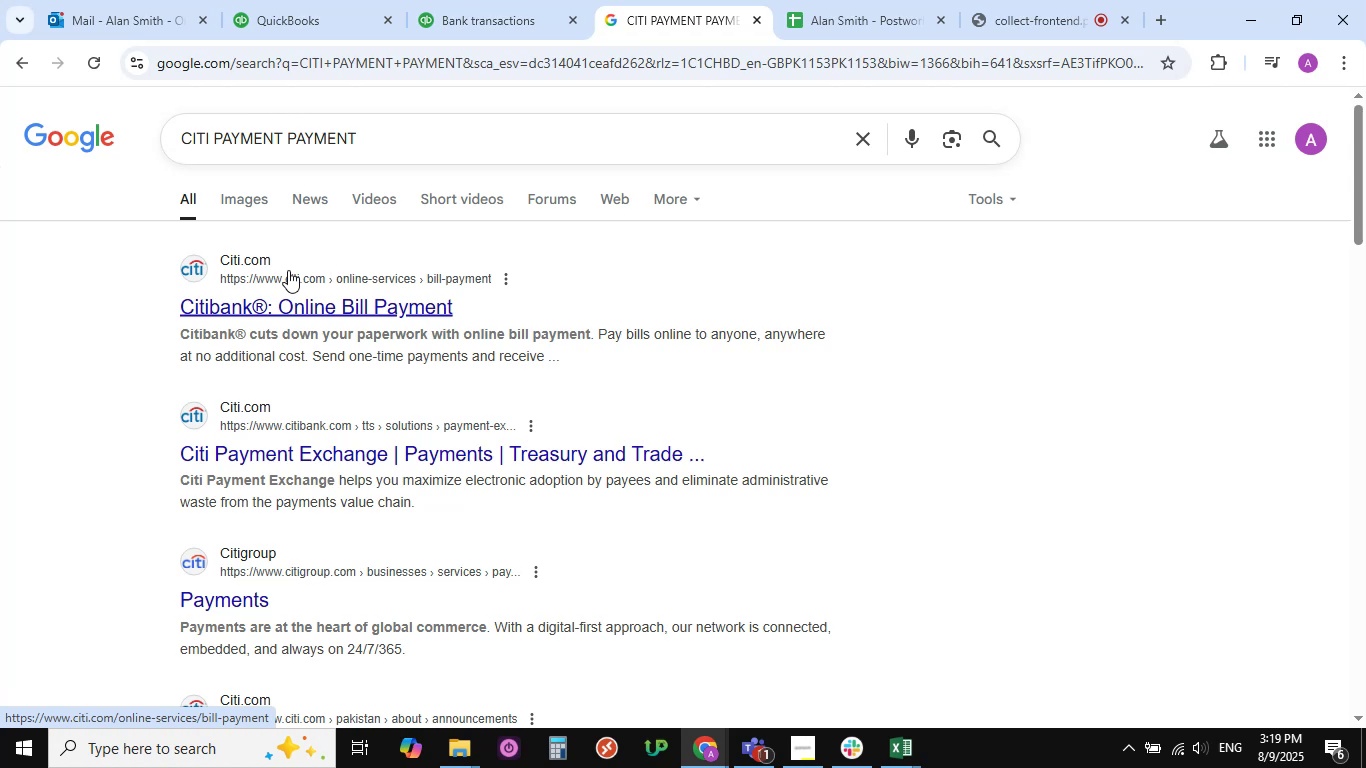 
scroll: coordinate [309, 308], scroll_direction: up, amount: 1.0
 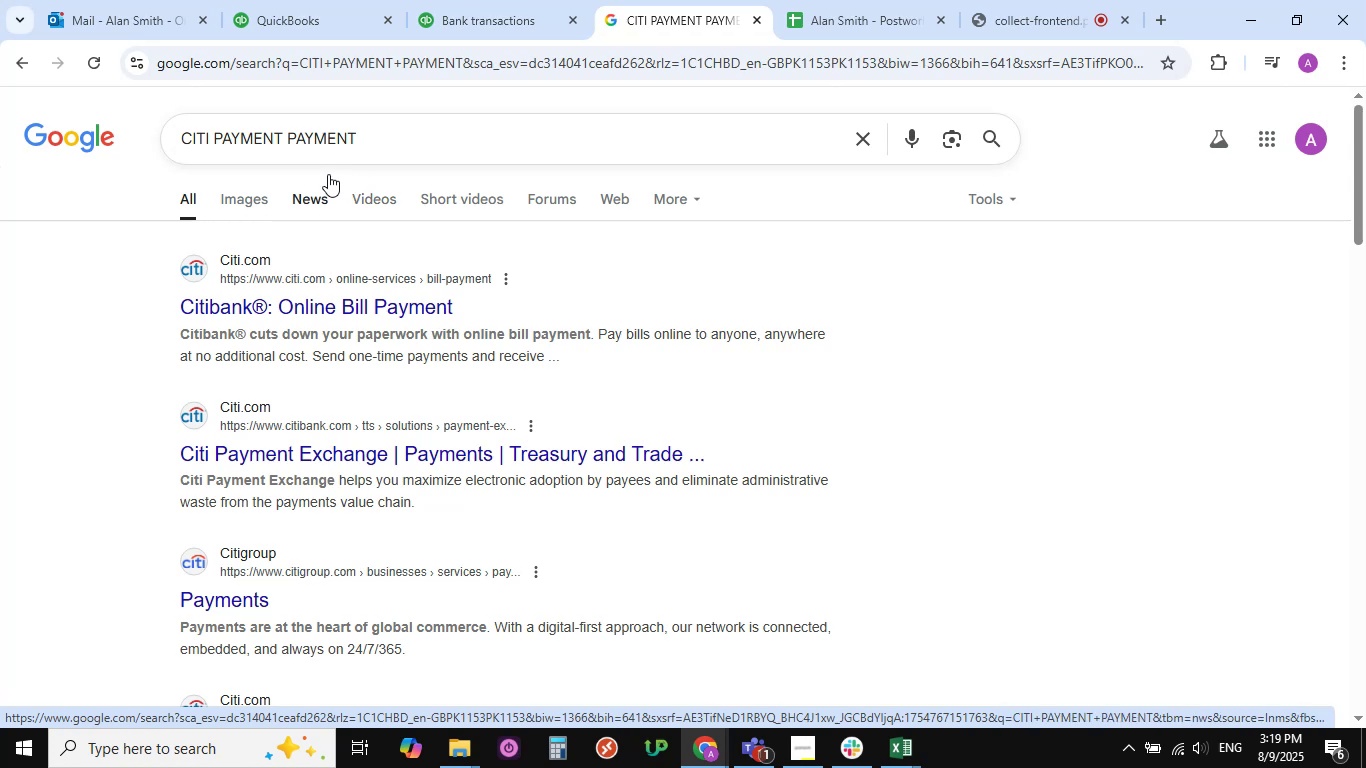 
wait(23.06)
 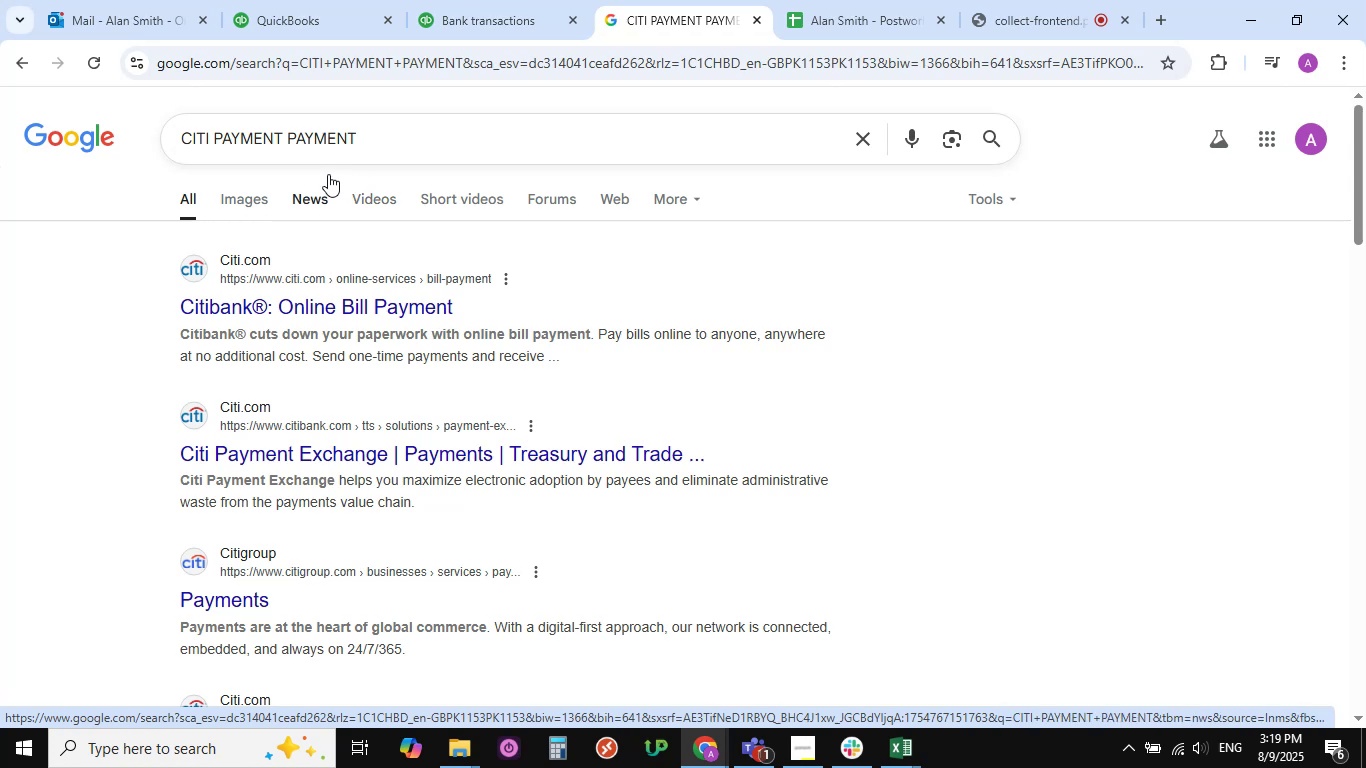 
scroll: coordinate [389, 458], scroll_direction: down, amount: 2.0
 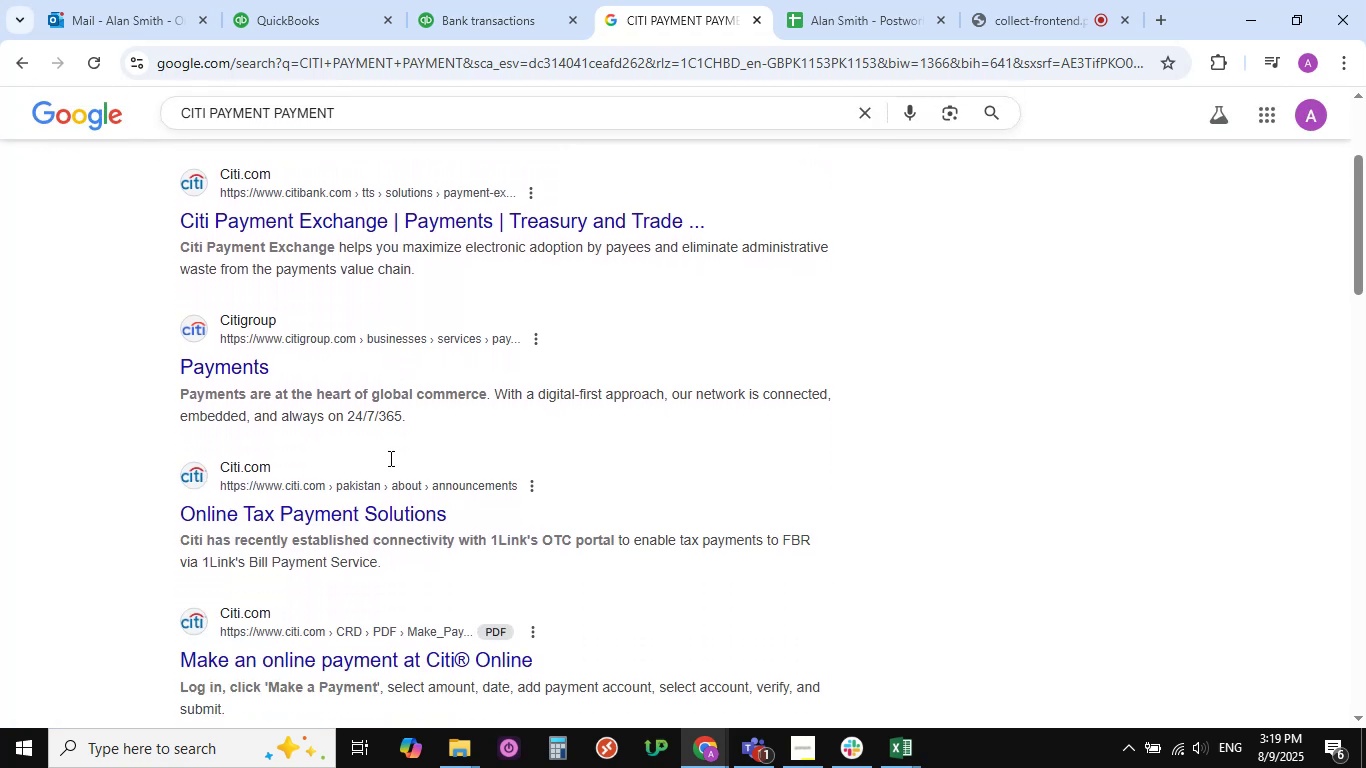 
scroll: coordinate [389, 458], scroll_direction: up, amount: 7.0
 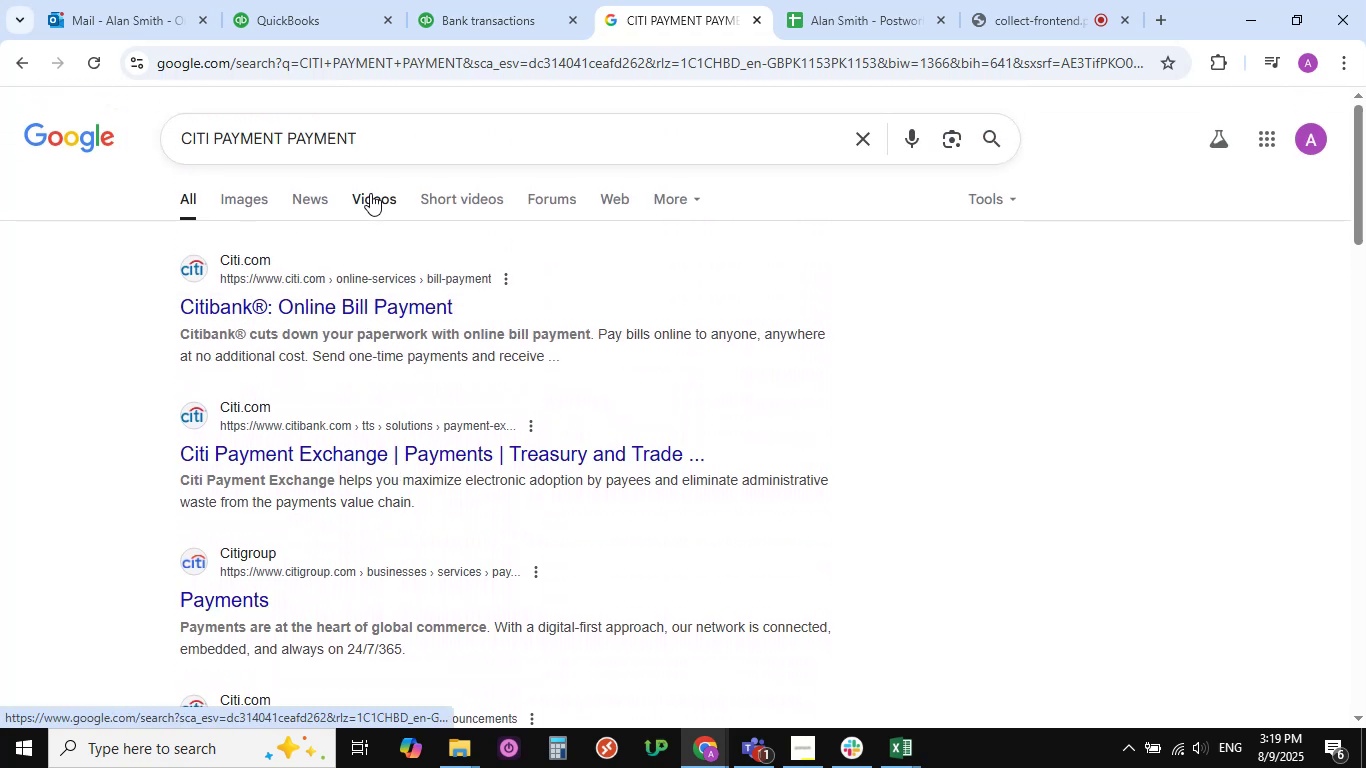 
wait(5.11)
 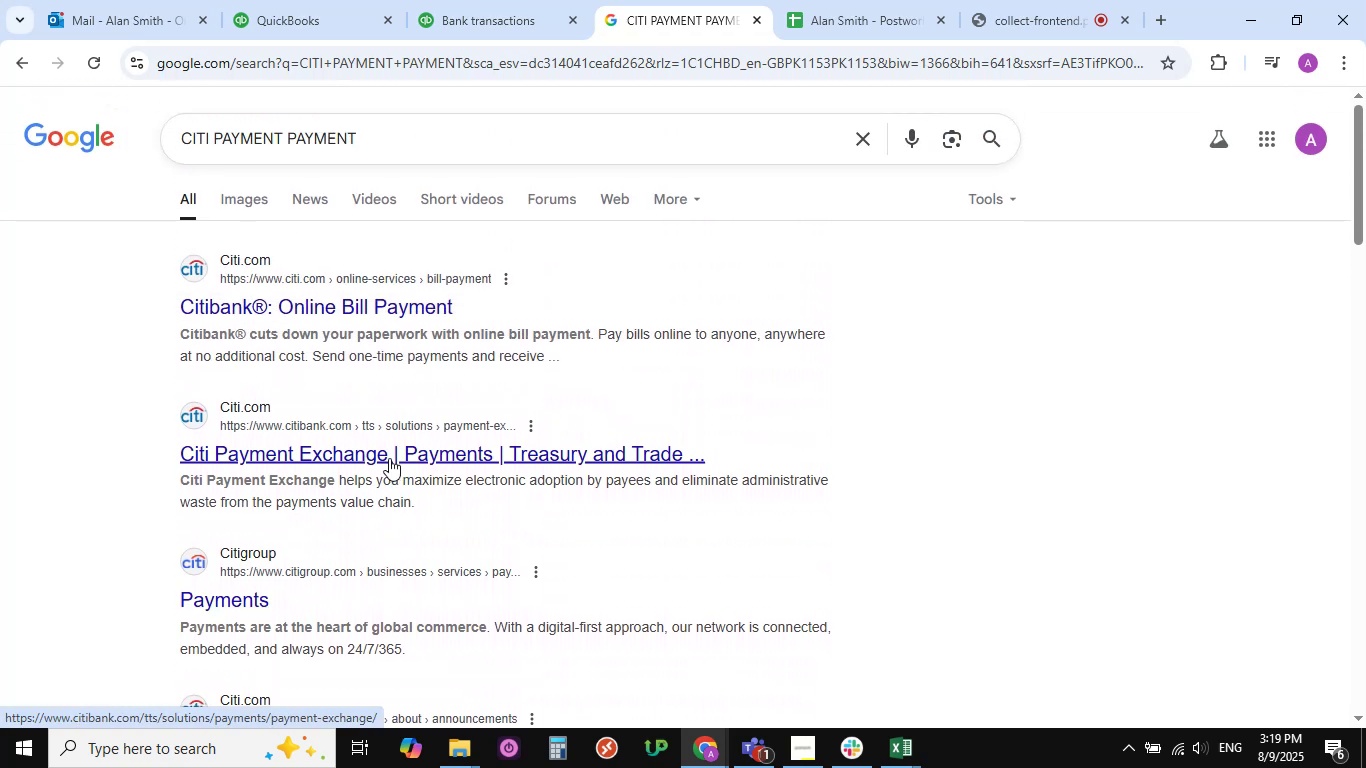 
left_click([483, 18])
 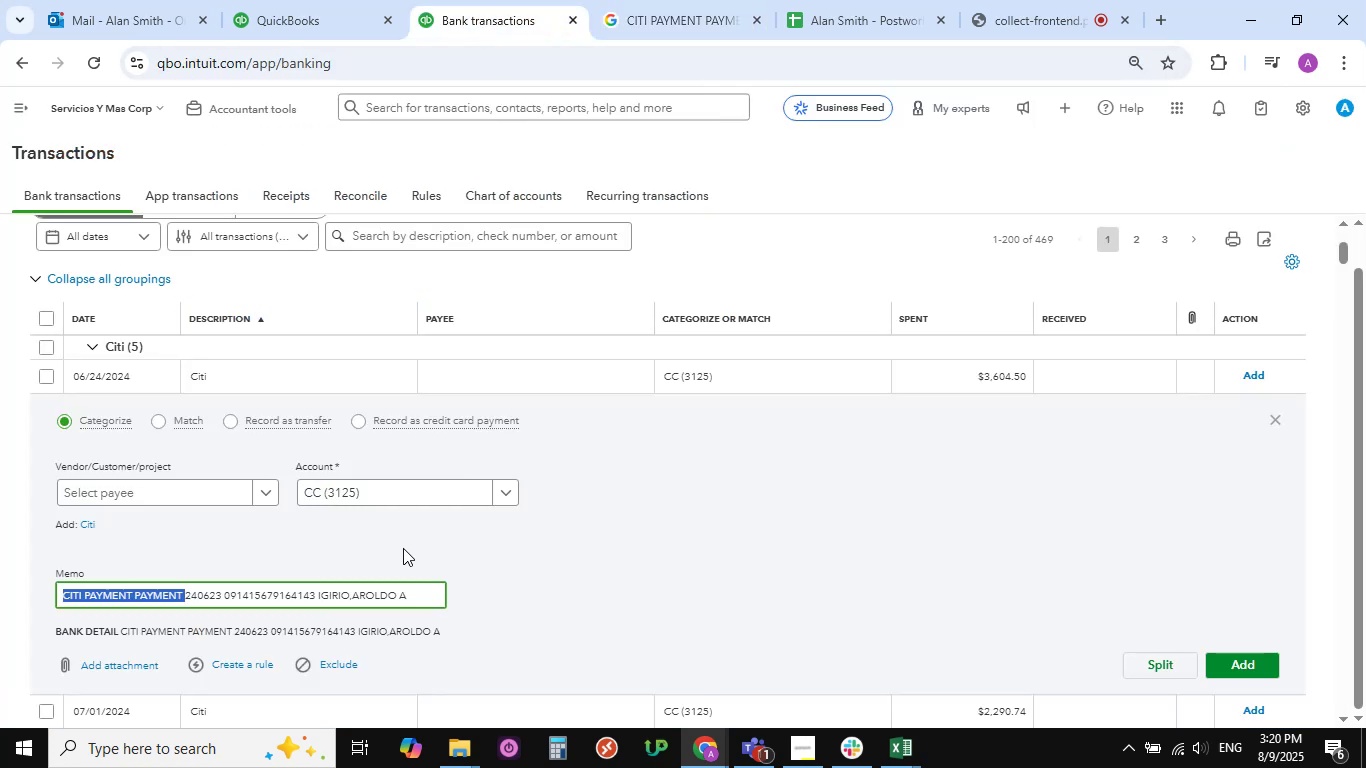 
scroll: coordinate [403, 548], scroll_direction: down, amount: 1.0
 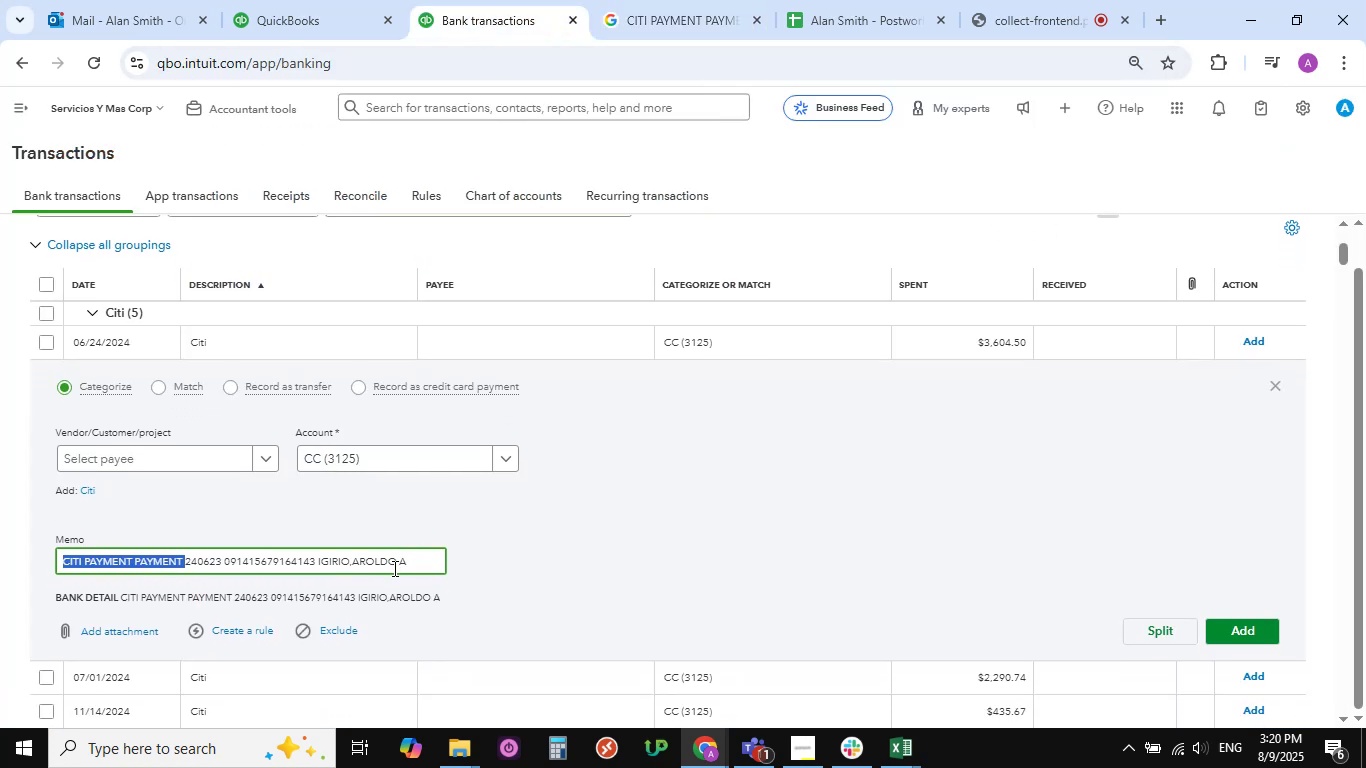 
scroll: coordinate [393, 568], scroll_direction: up, amount: 1.0
 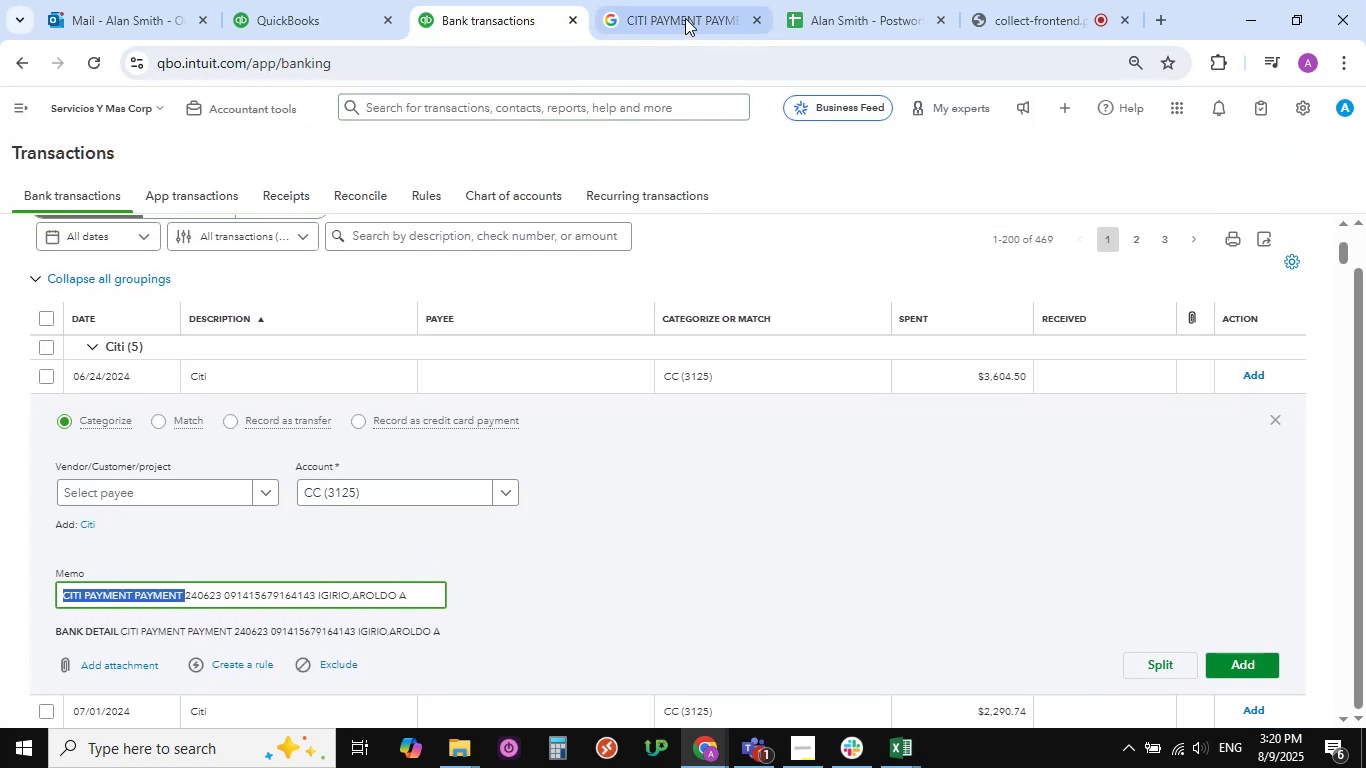 
left_click([687, 12])
 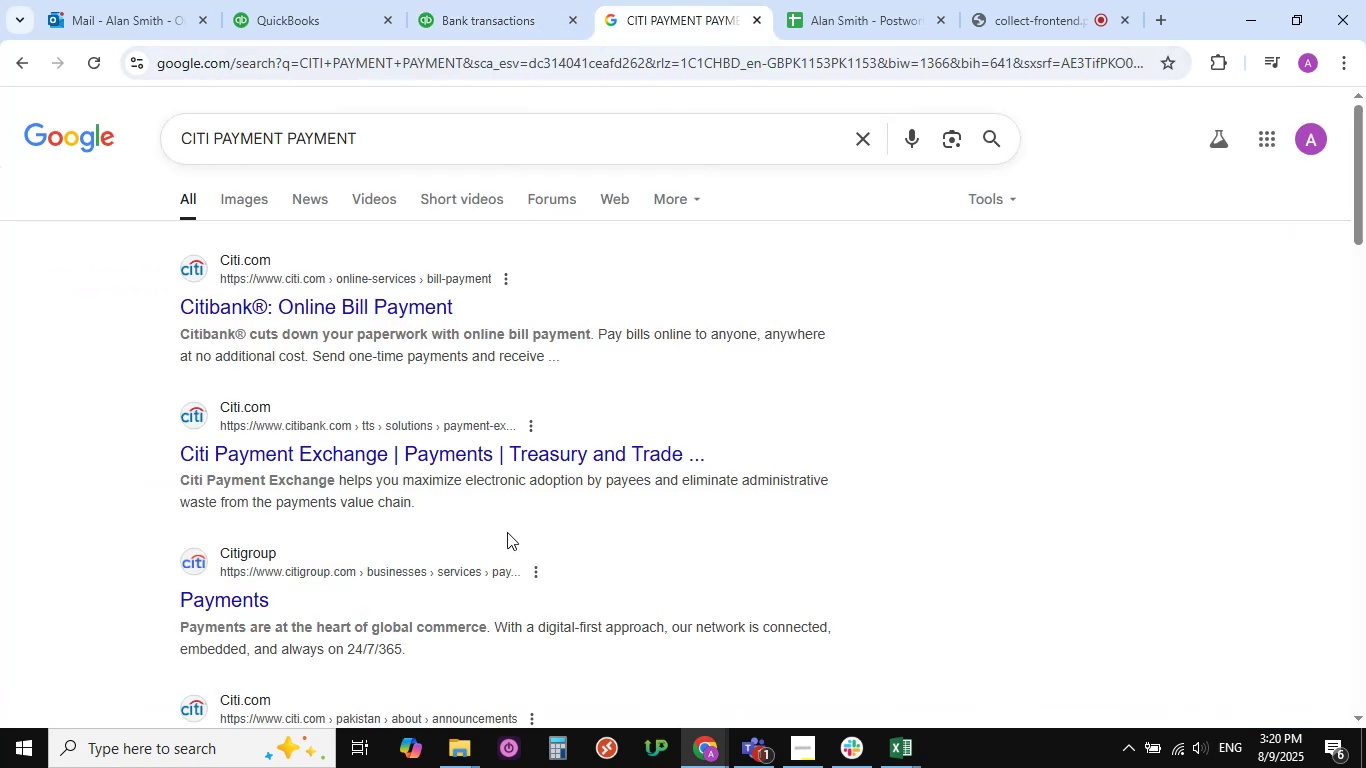 
scroll: coordinate [505, 541], scroll_direction: down, amount: 29.0
 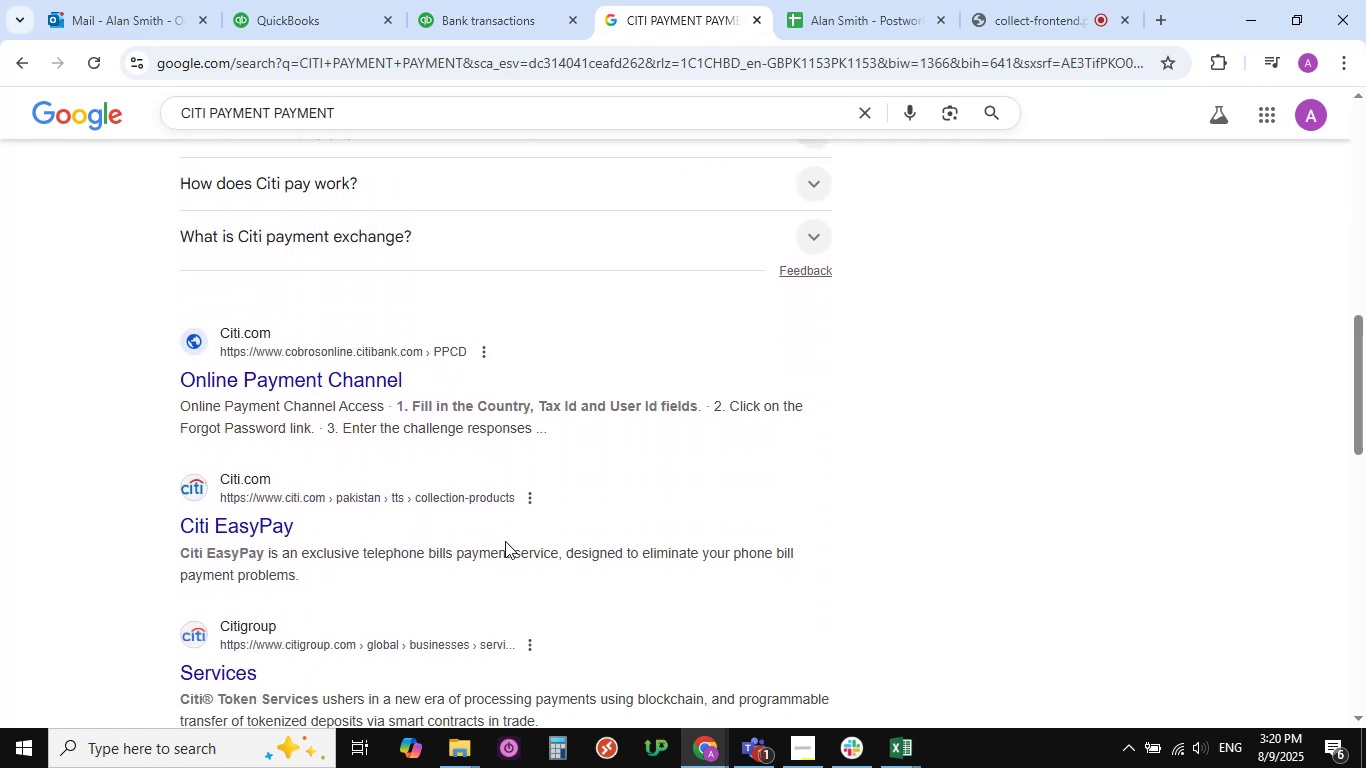 
scroll: coordinate [505, 541], scroll_direction: up, amount: 31.0
 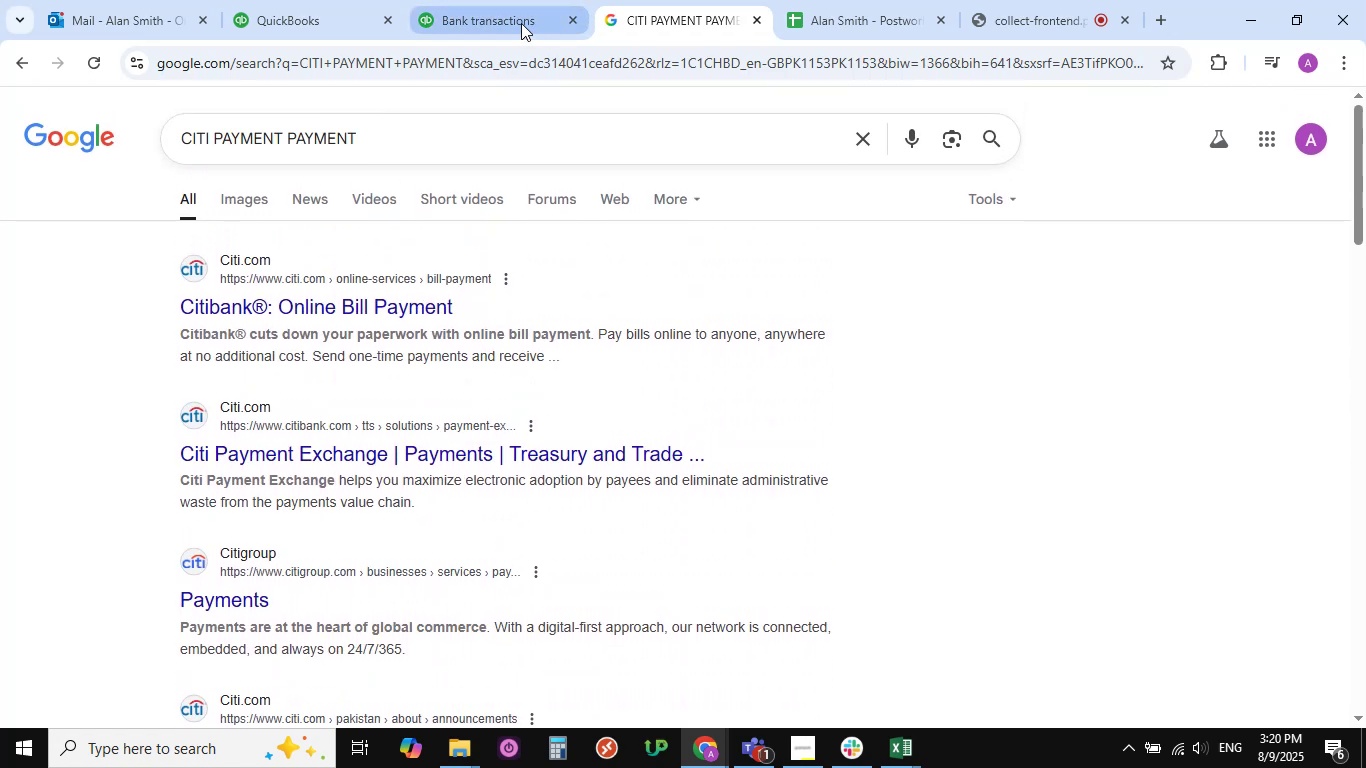 
left_click([507, 16])
 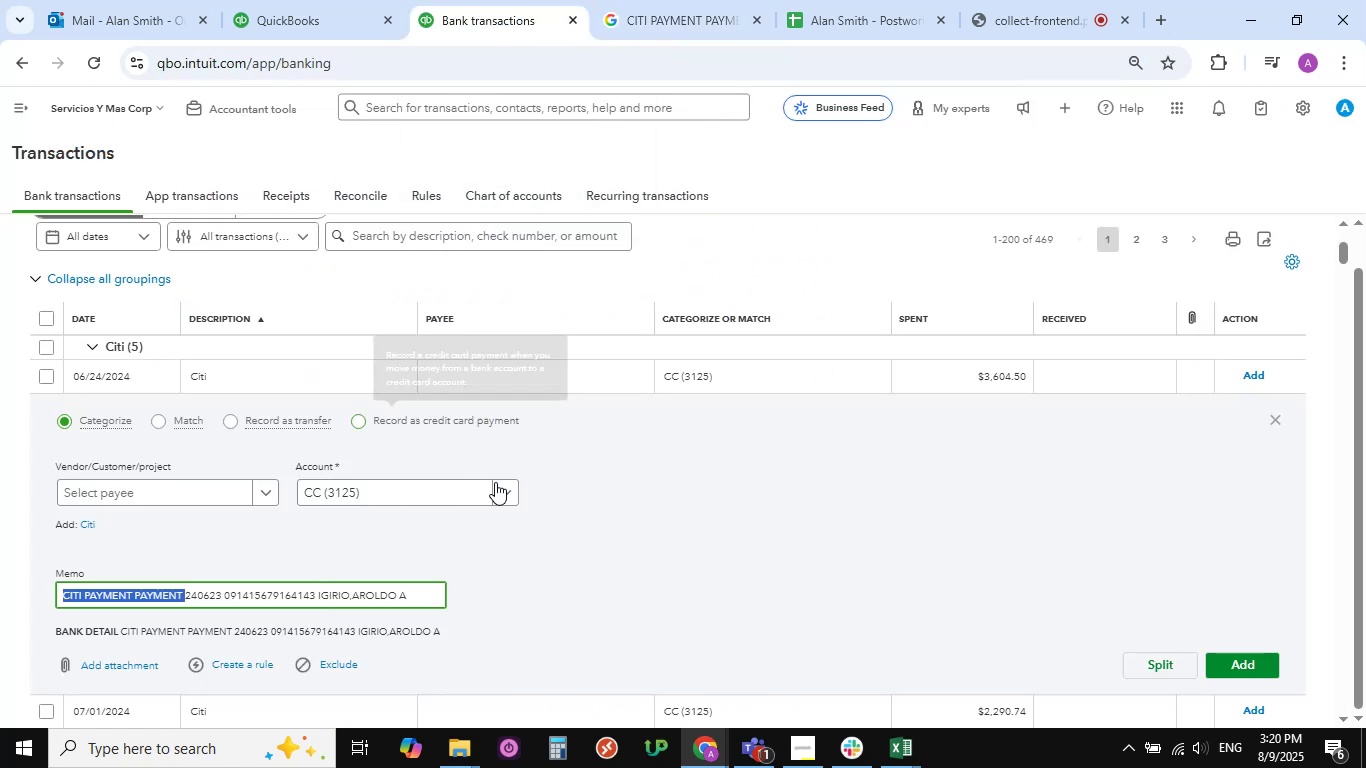 
left_click([508, 494])
 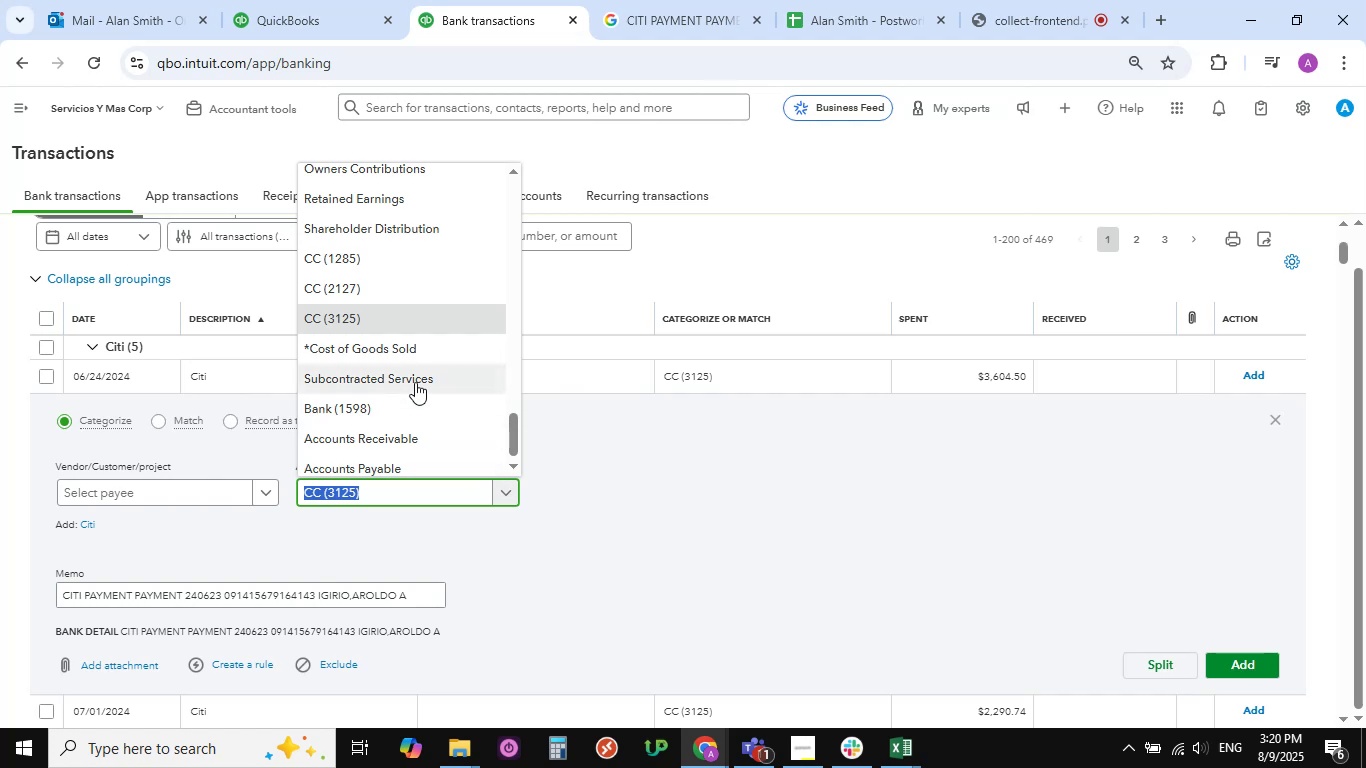 
scroll: coordinate [415, 382], scroll_direction: up, amount: 13.0
 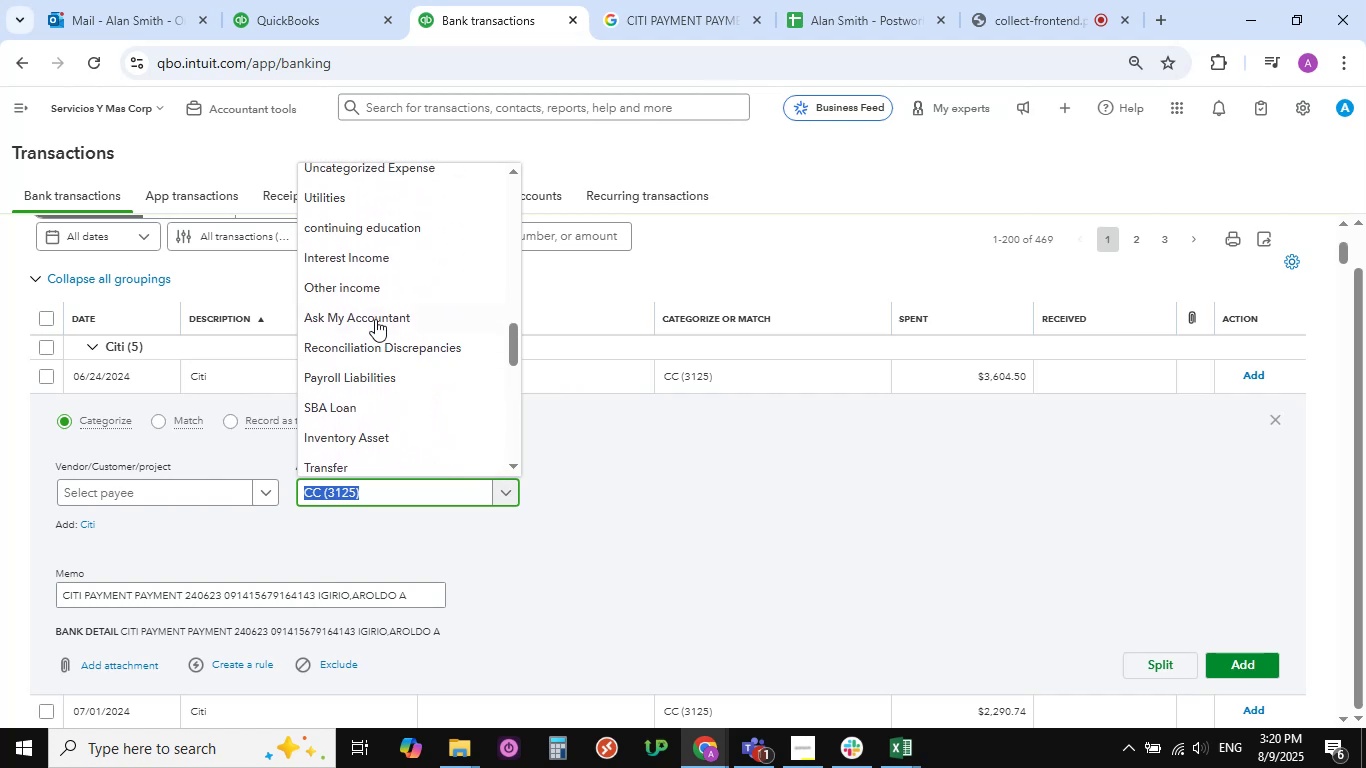 
left_click([374, 317])
 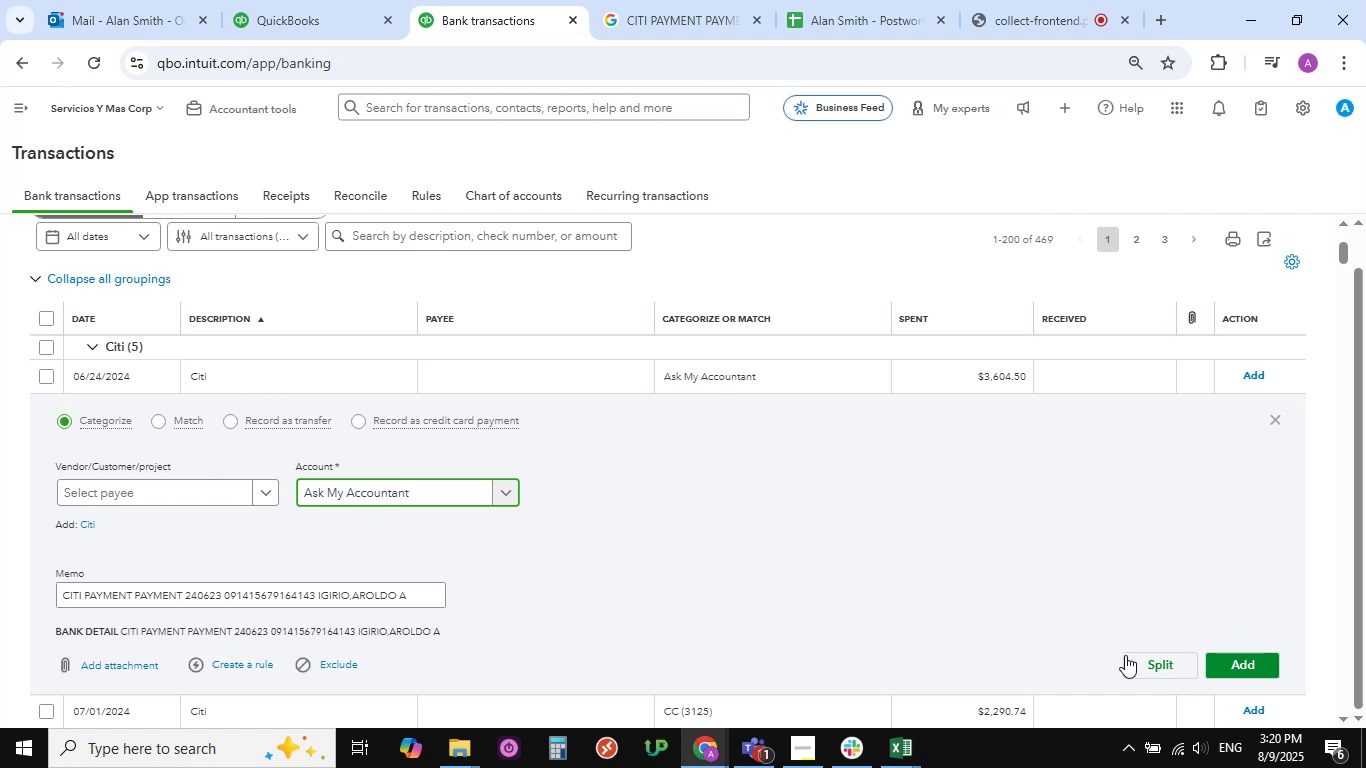 
left_click([1237, 666])
 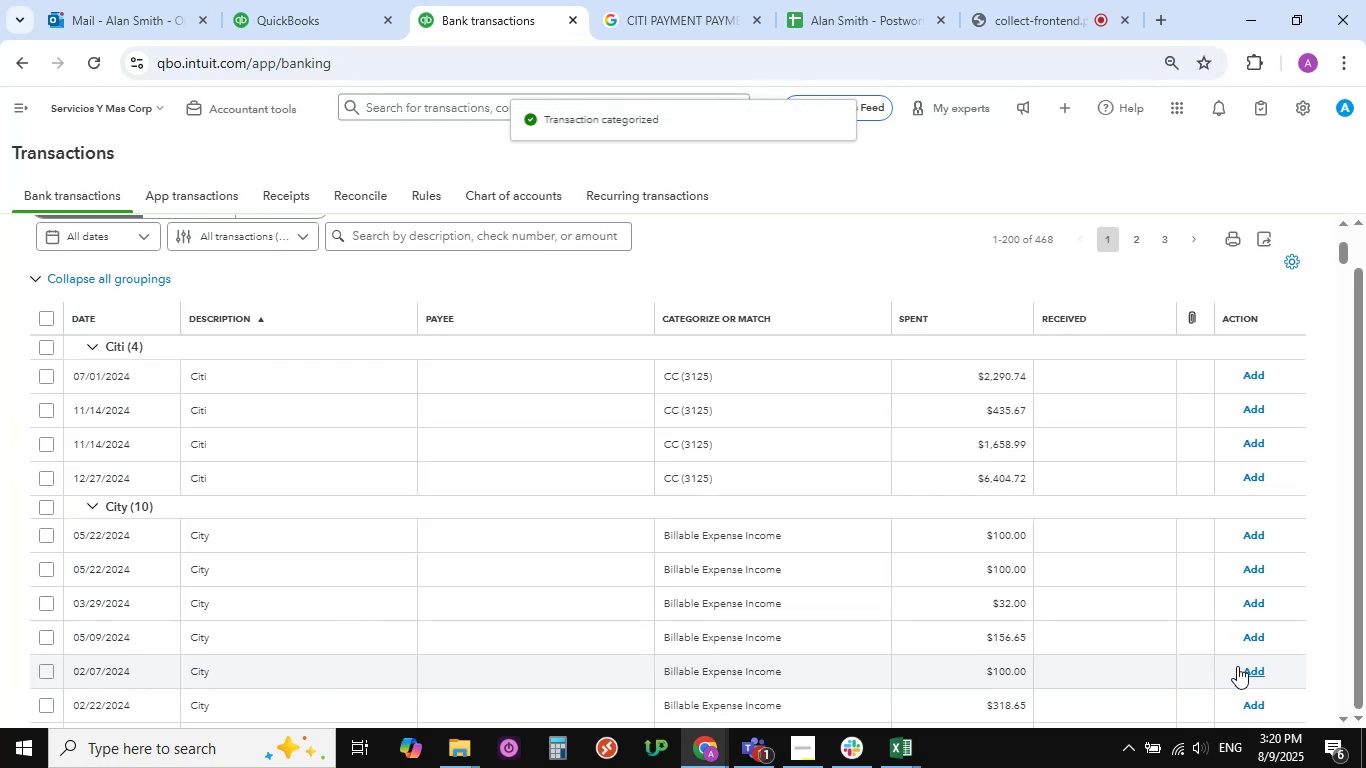 
wait(5.61)
 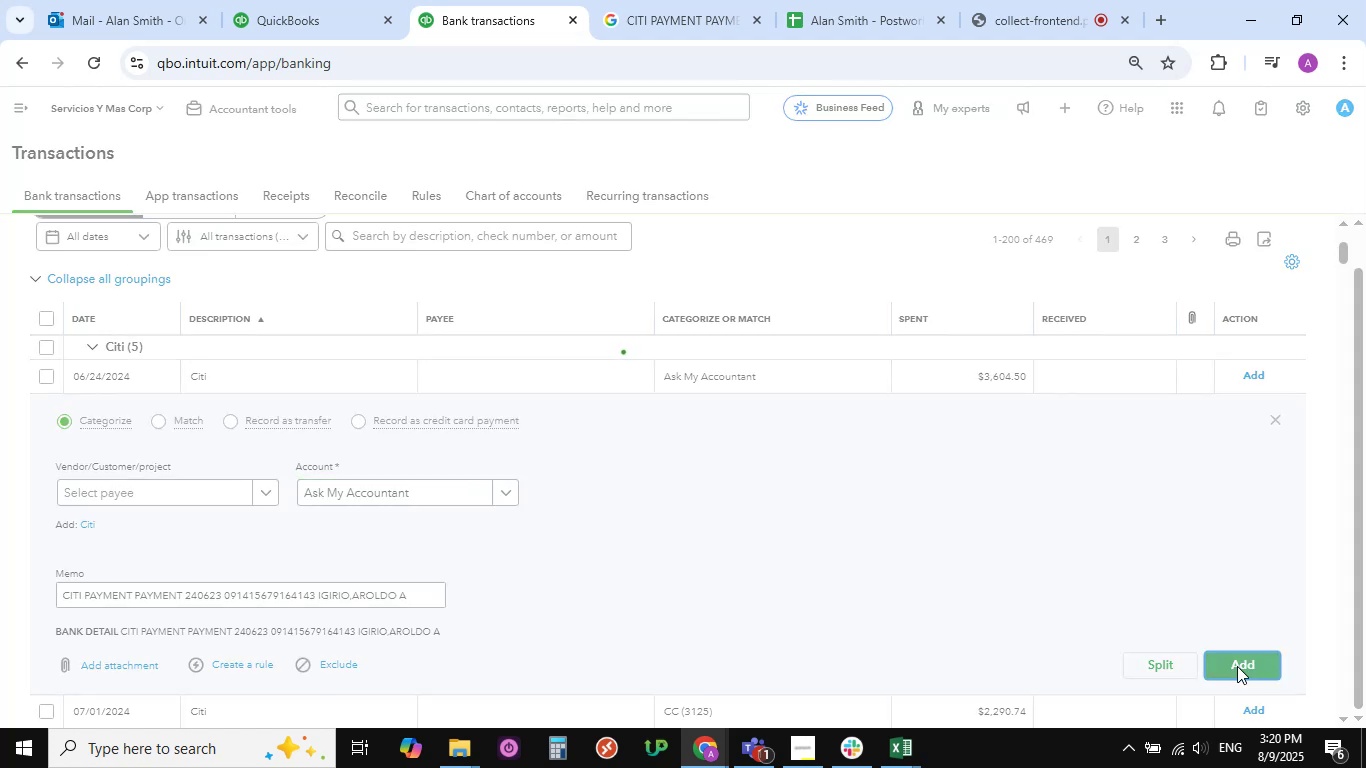 
left_click([208, 378])
 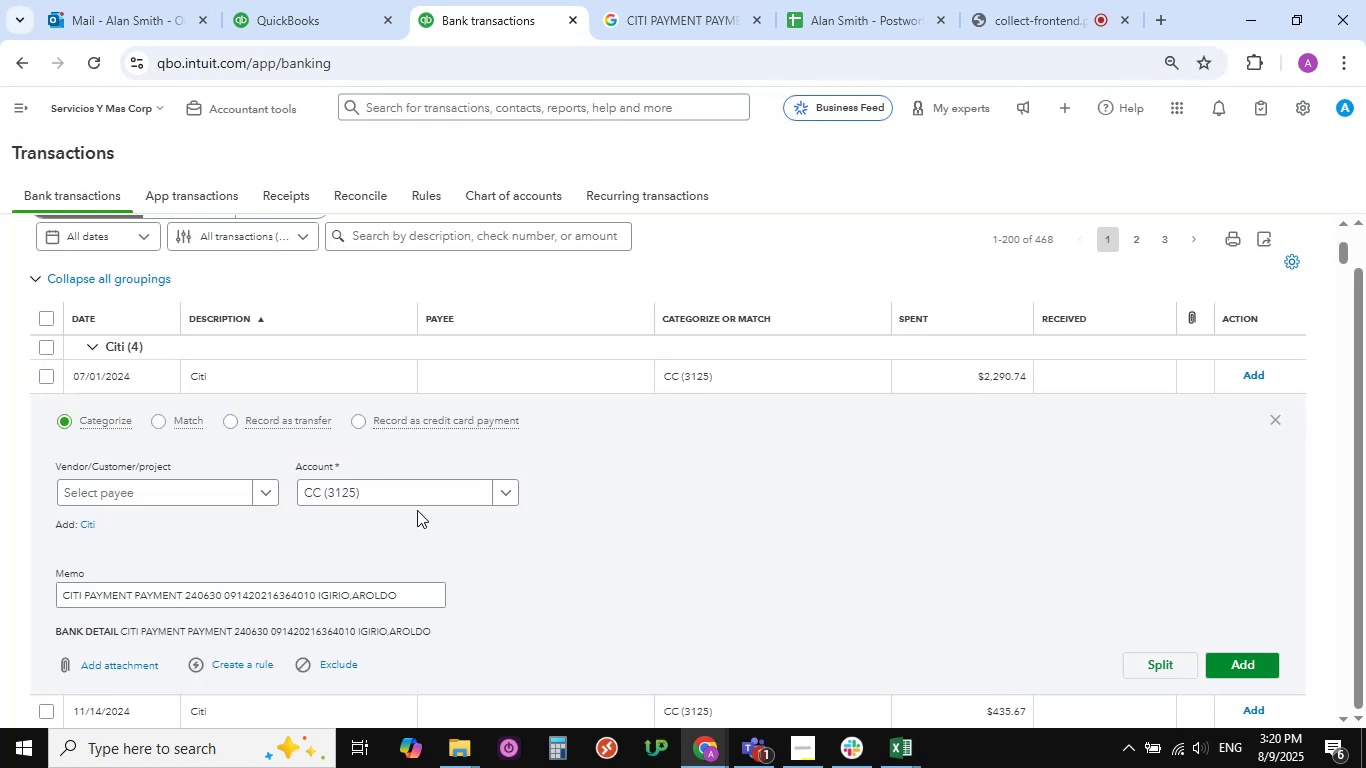 
left_click([504, 495])
 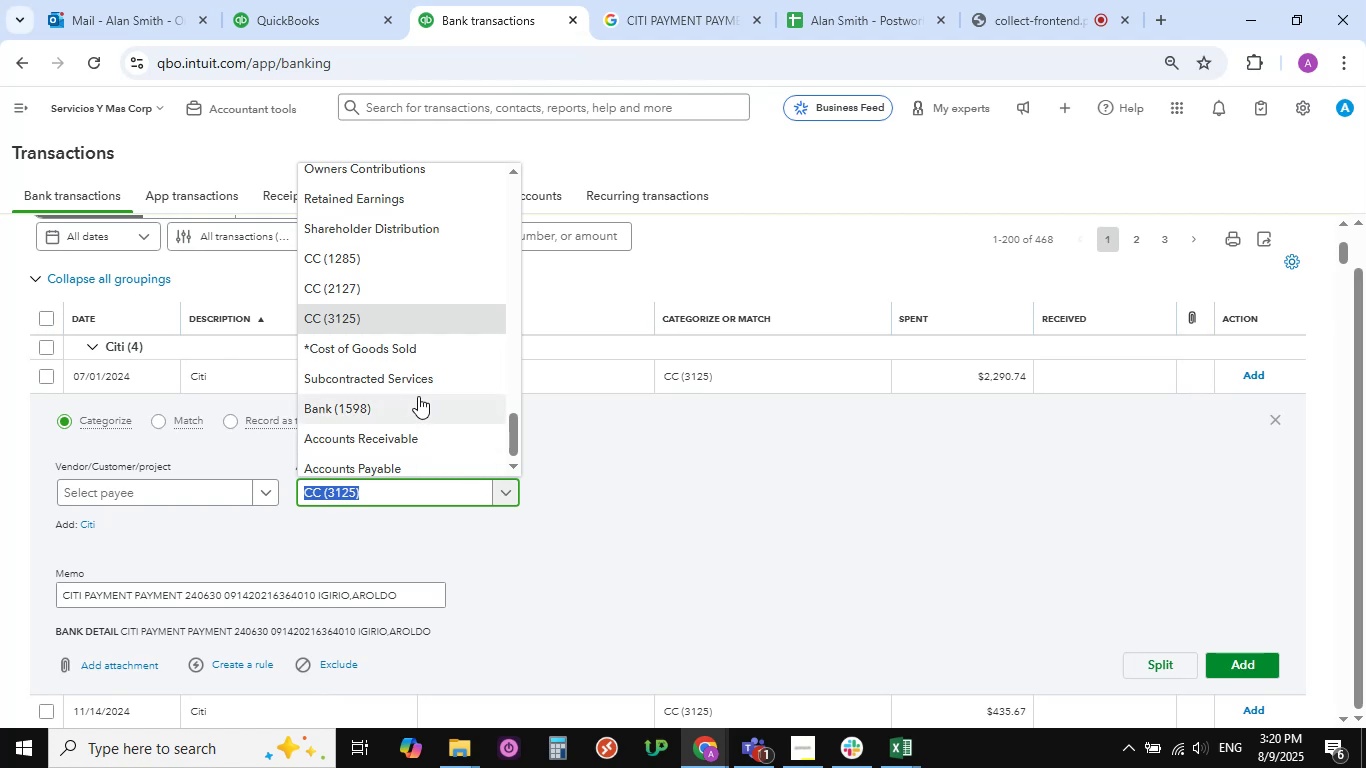 
scroll: coordinate [418, 396], scroll_direction: up, amount: 13.0
 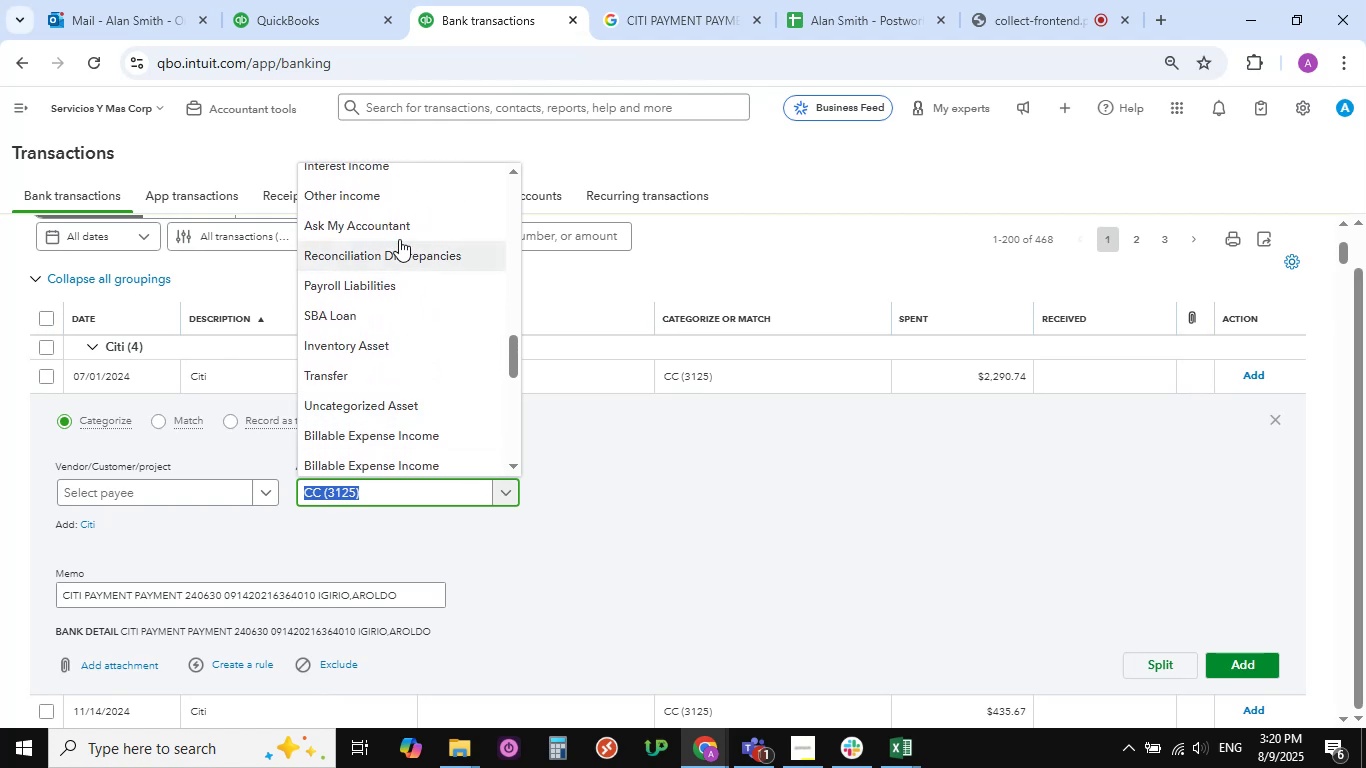 
left_click([389, 226])
 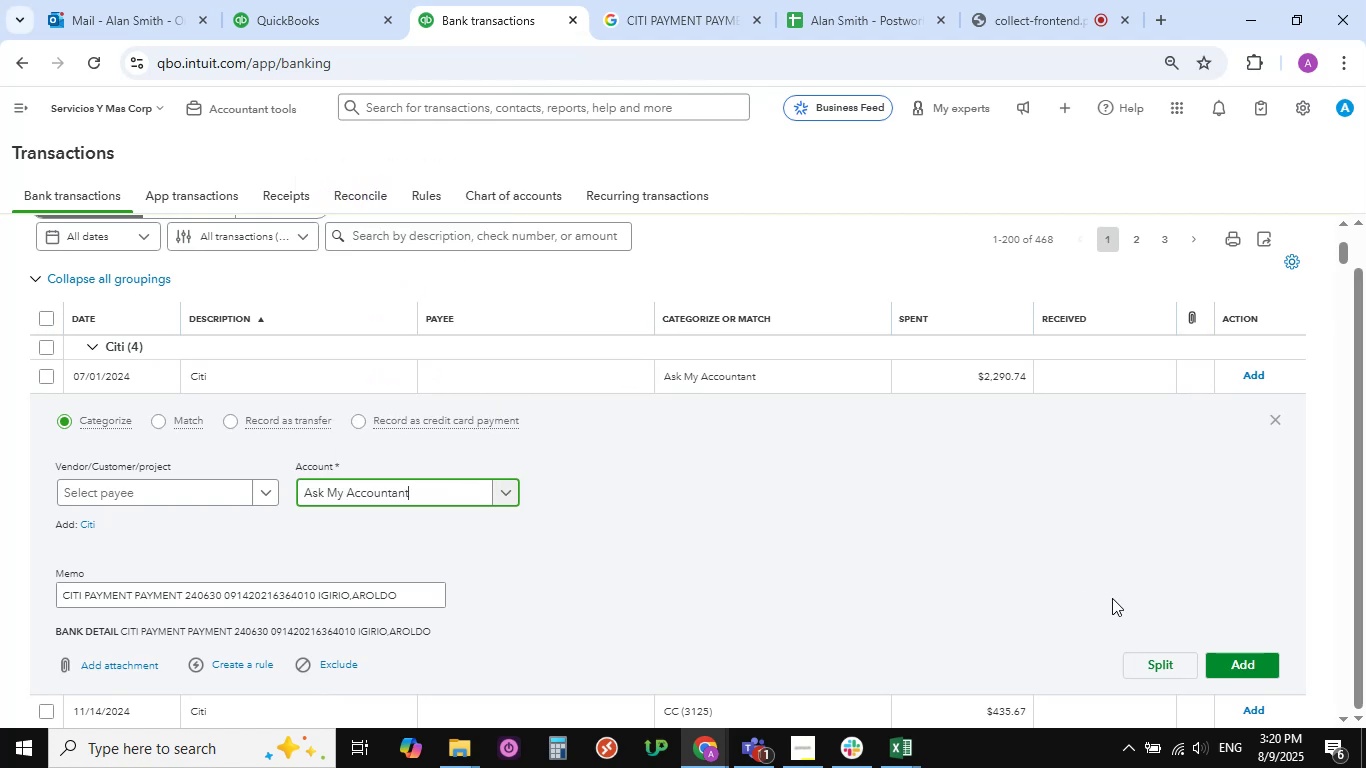 
left_click([1233, 658])
 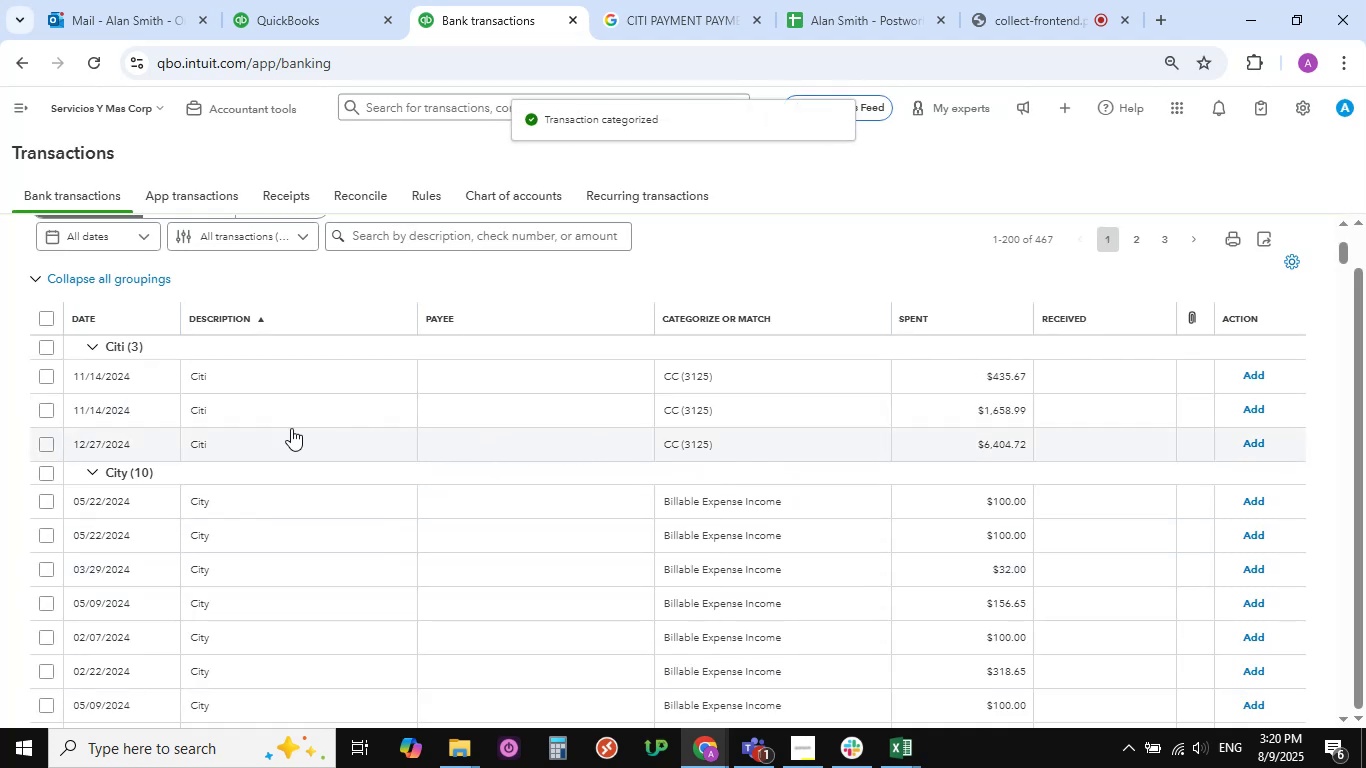 
wait(7.66)
 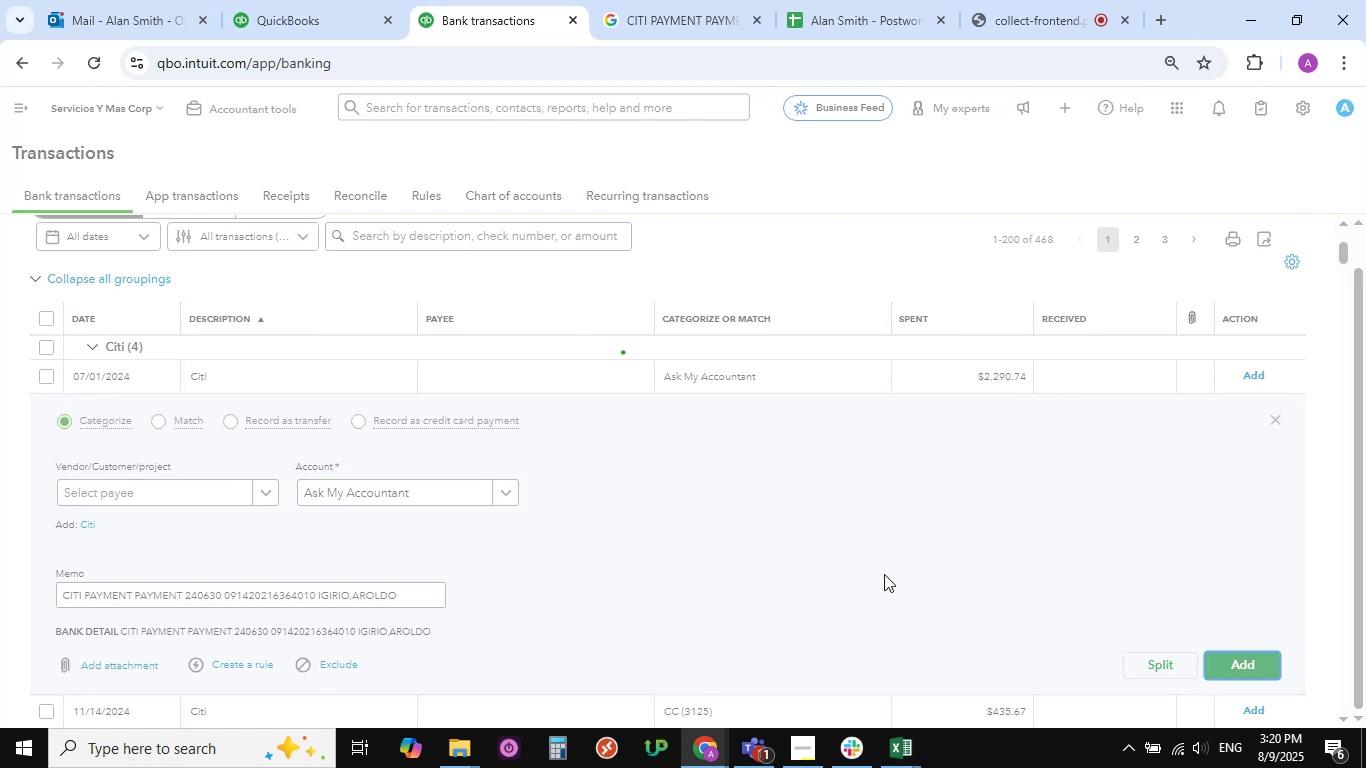 
left_click([196, 379])
 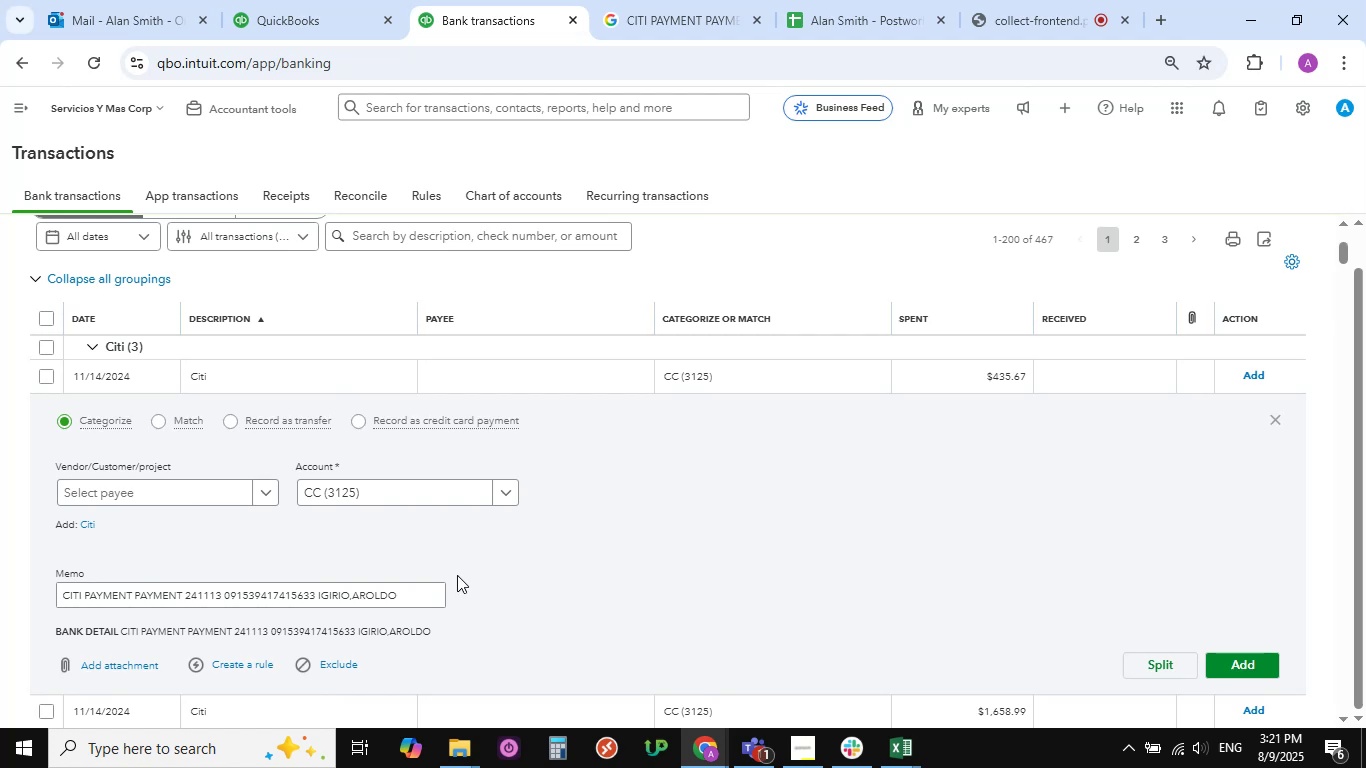 
wait(14.24)
 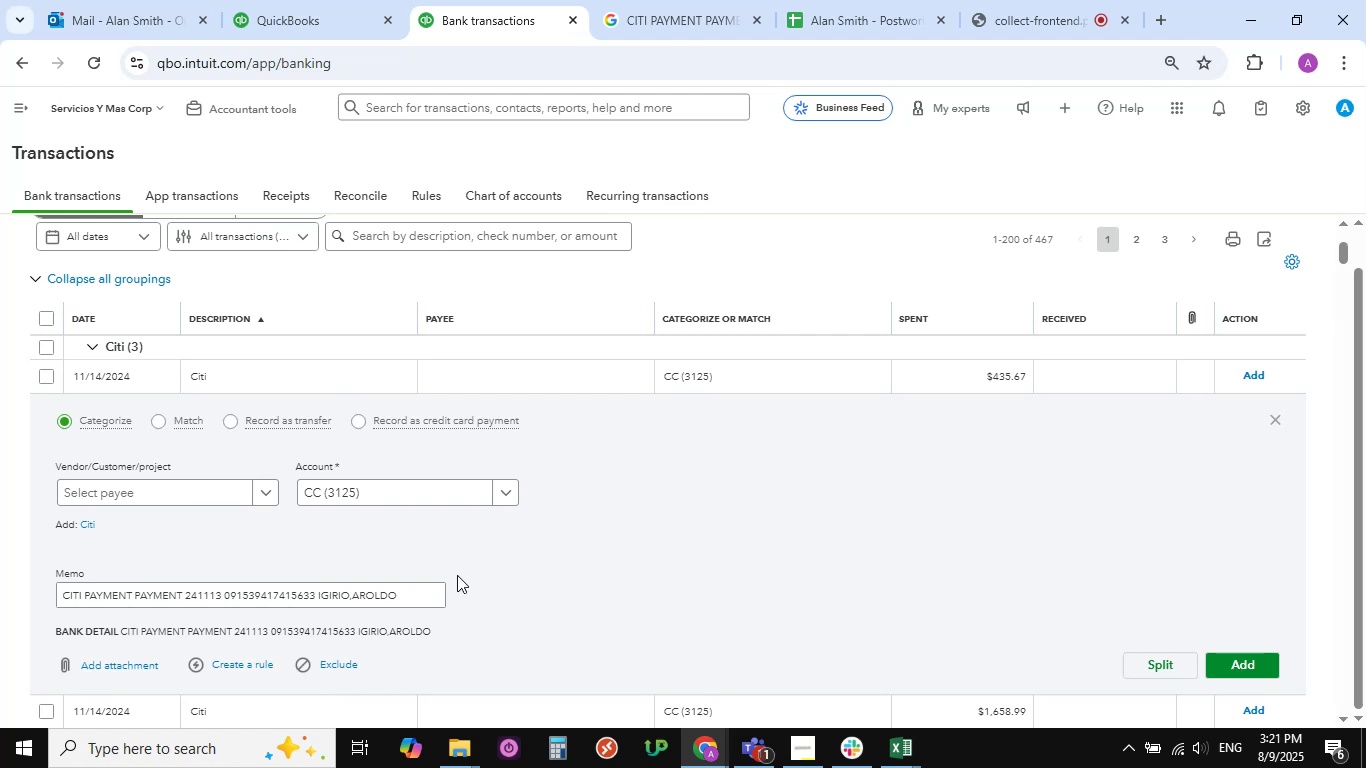 
left_click([508, 495])
 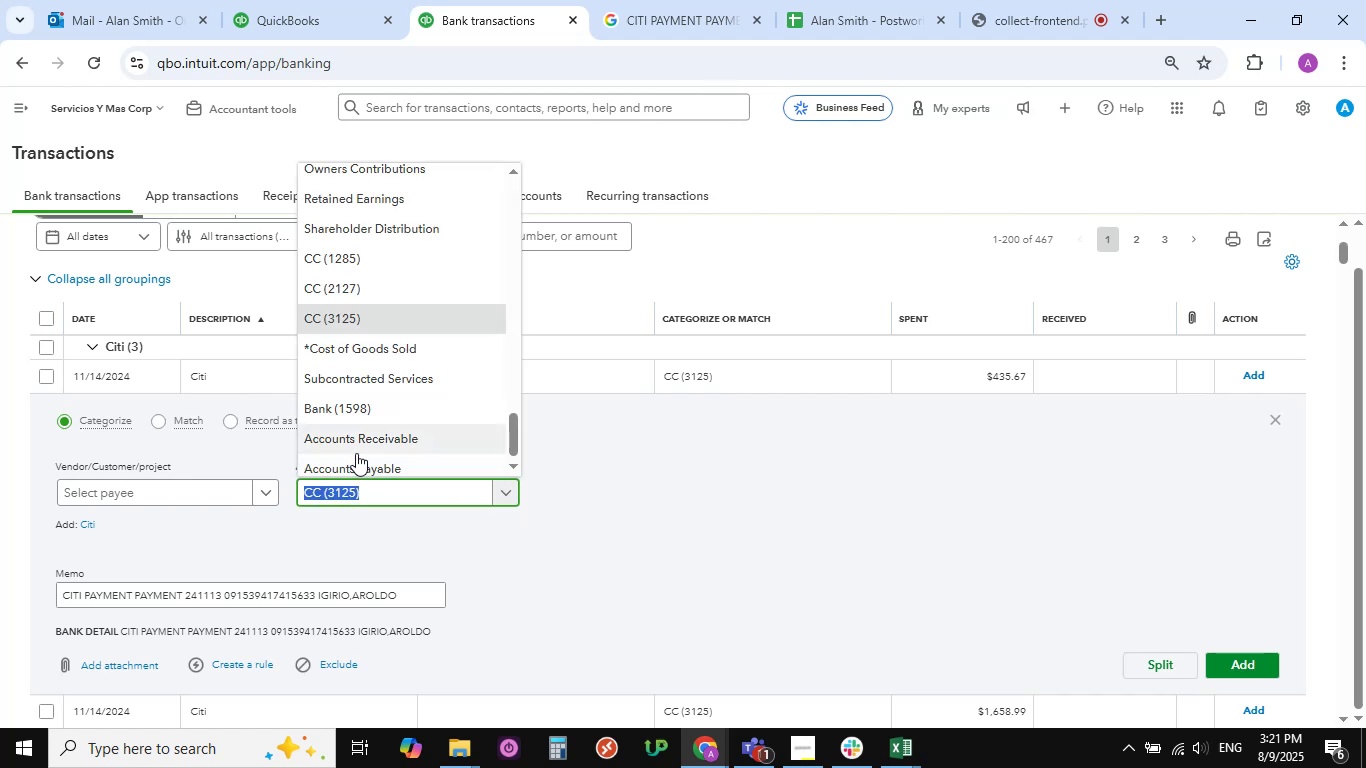 
scroll: coordinate [367, 441], scroll_direction: down, amount: 2.0
 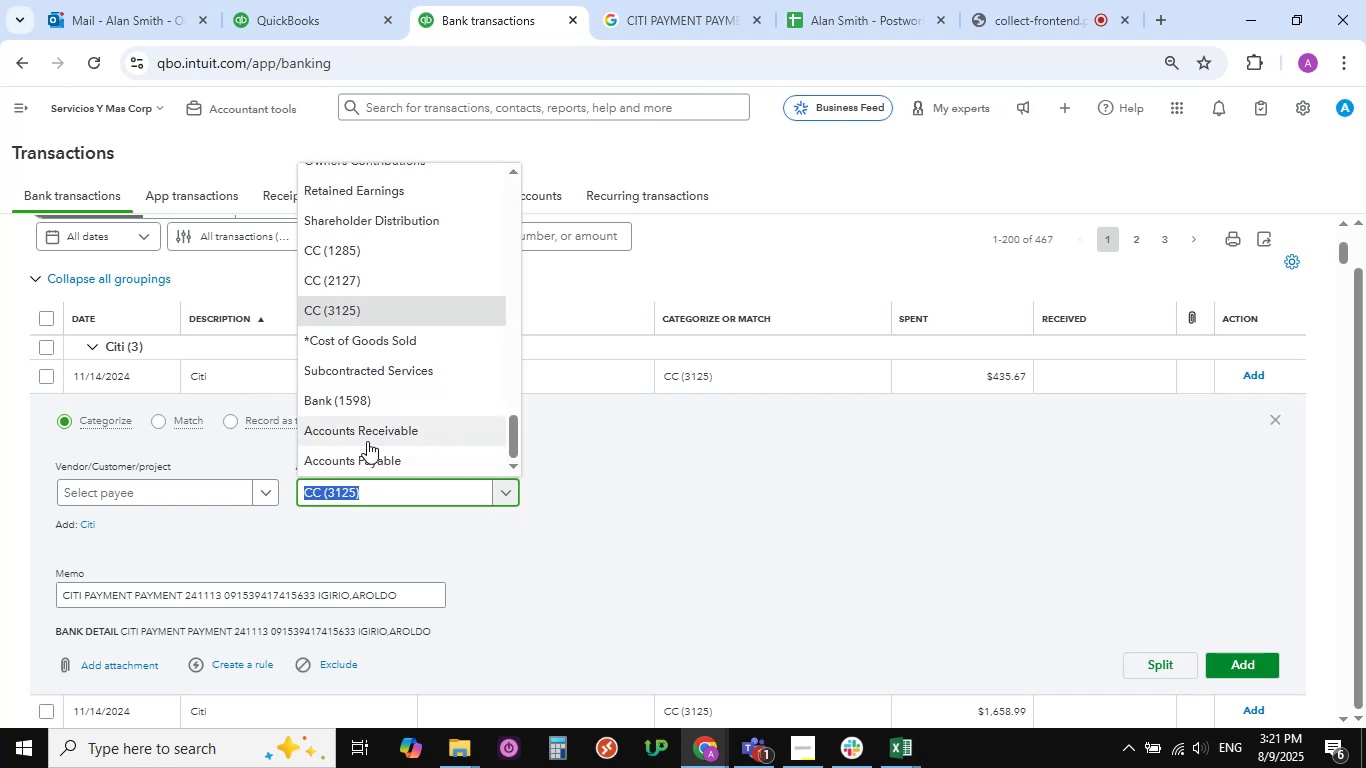 
scroll: coordinate [399, 406], scroll_direction: up, amount: 15.0
 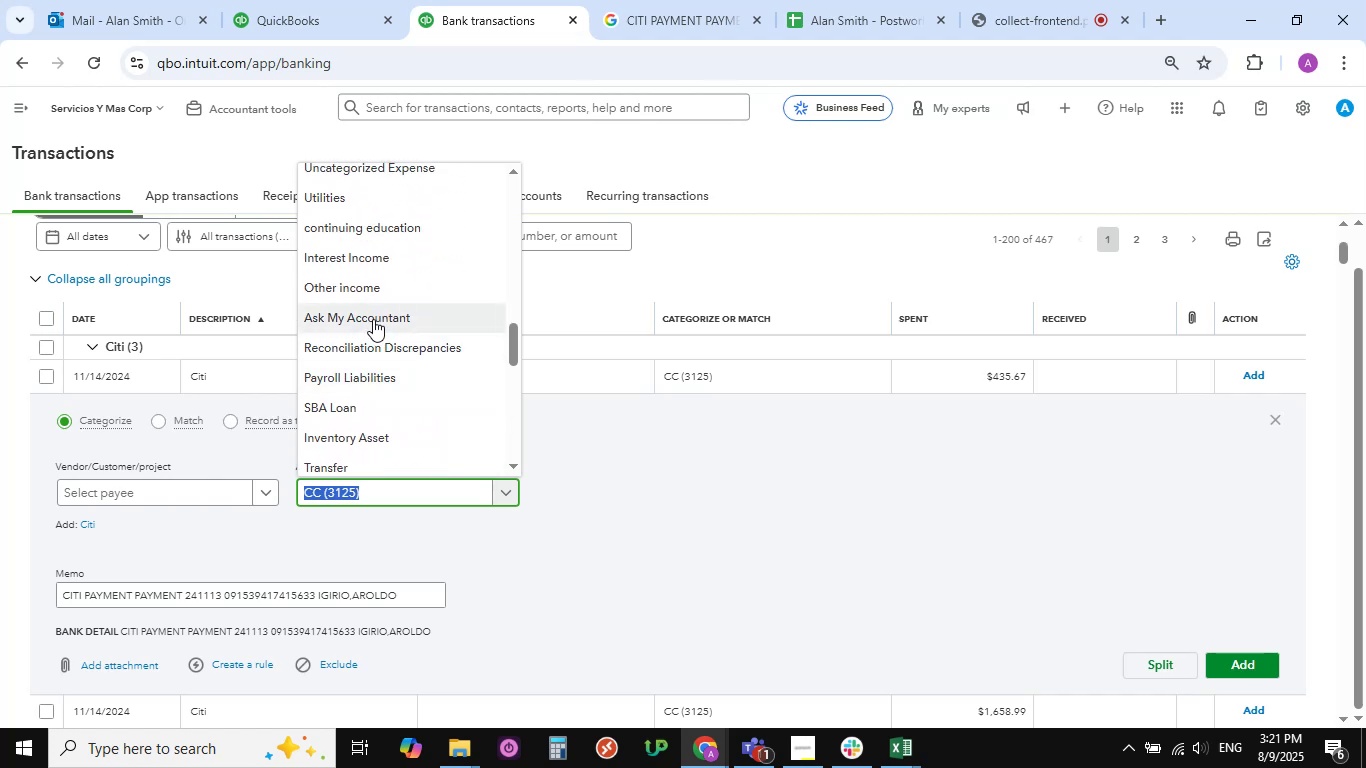 
left_click([373, 319])
 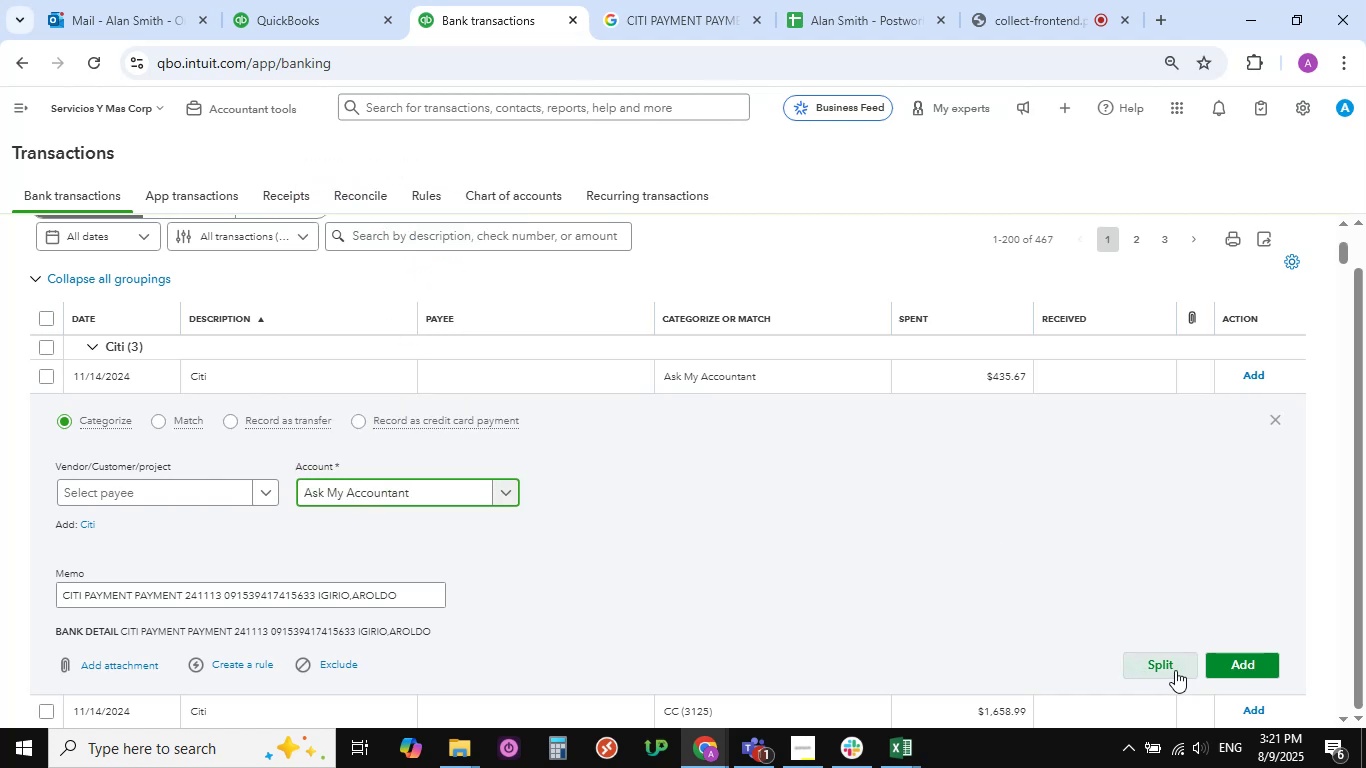 
left_click([1232, 664])
 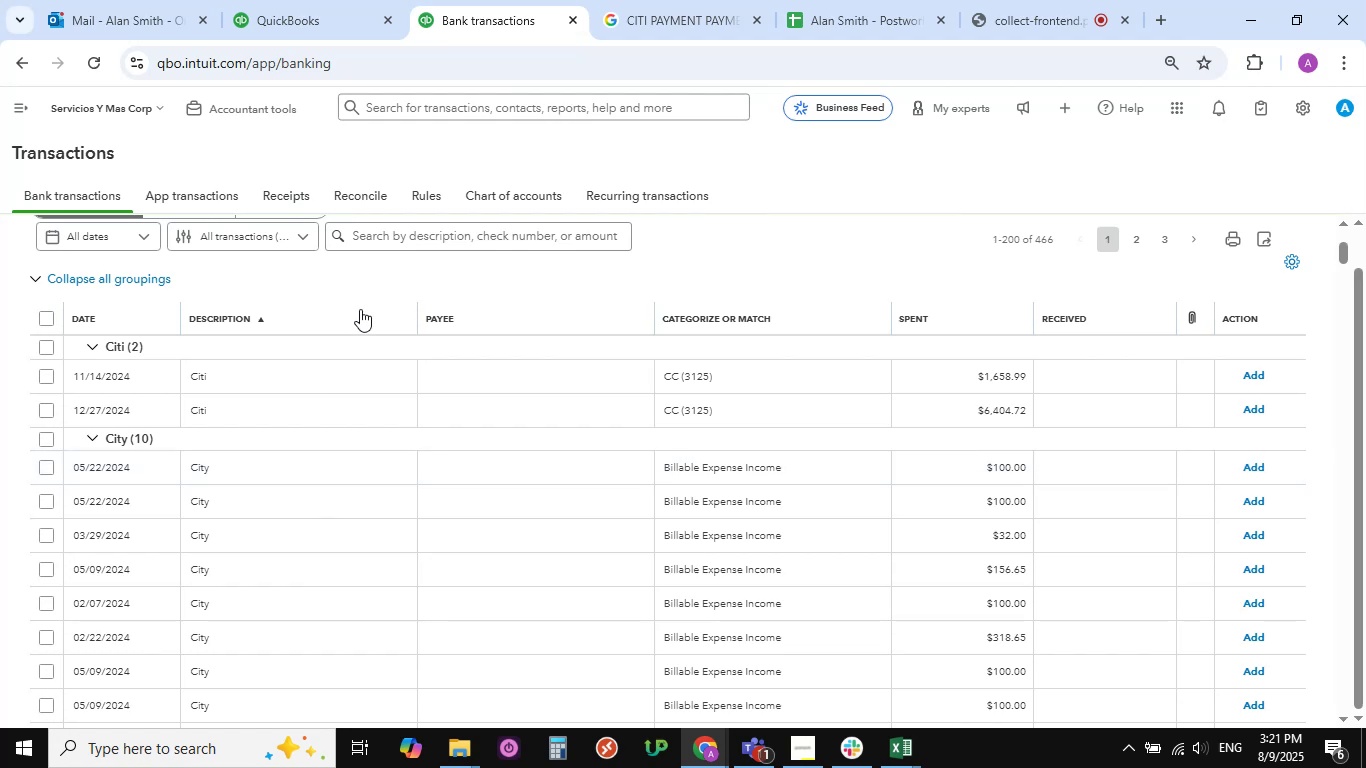 
wait(22.05)
 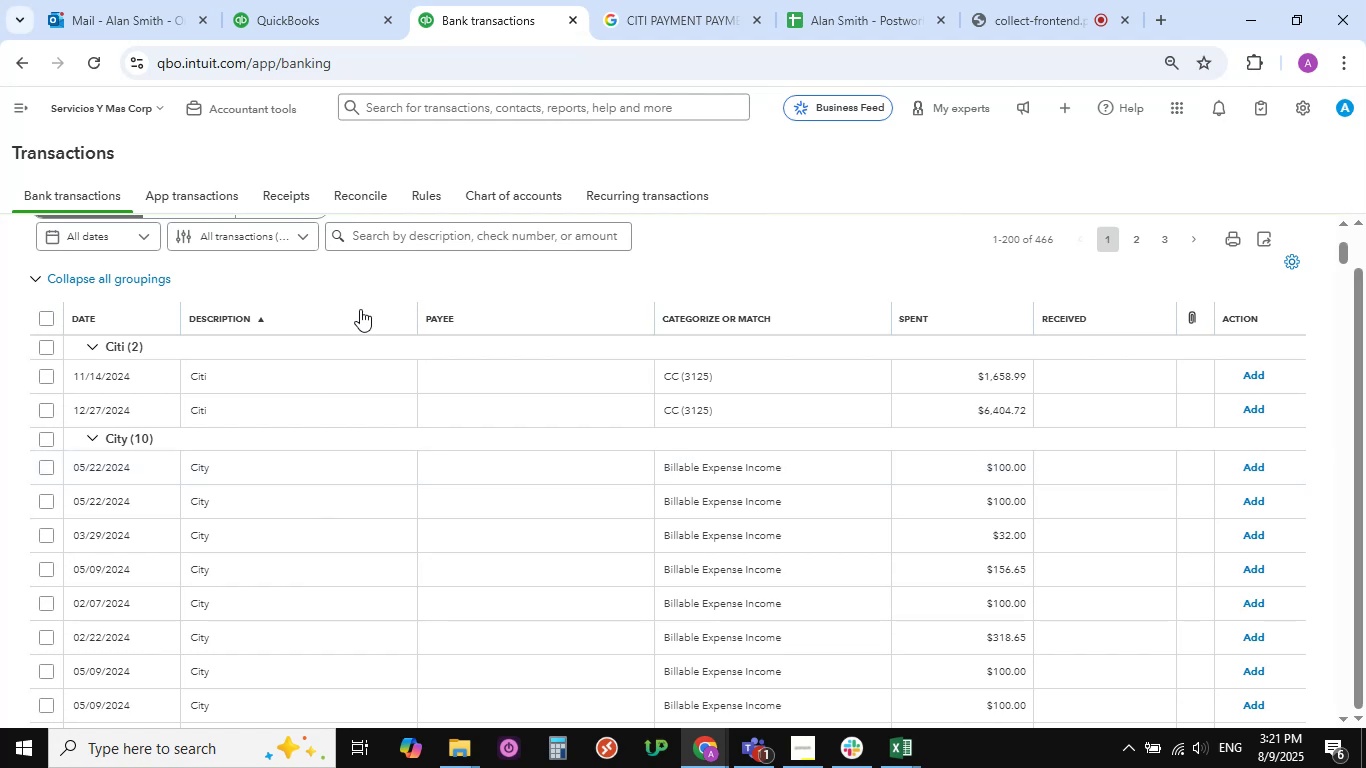 
left_click([201, 465])
 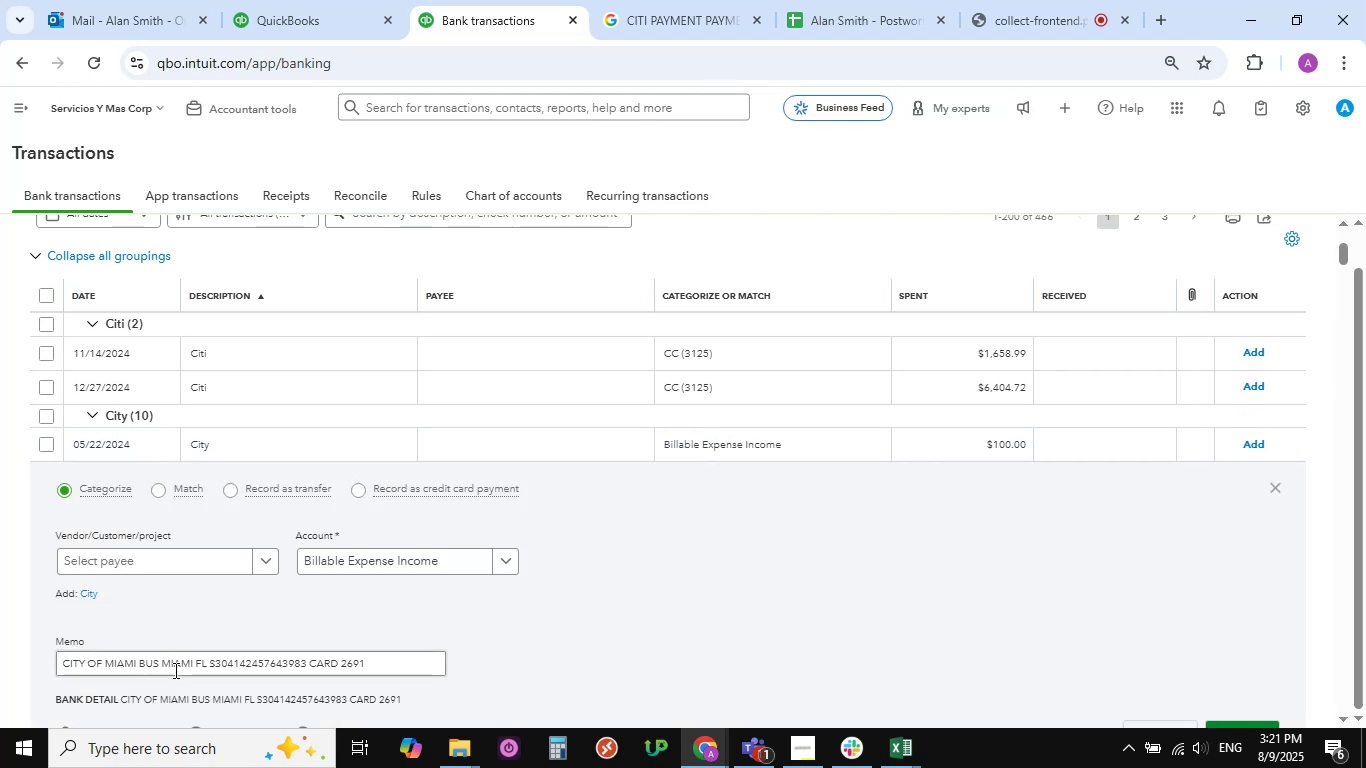 
left_click_drag(start_coordinate=[206, 664], to_coordinate=[37, 632])
 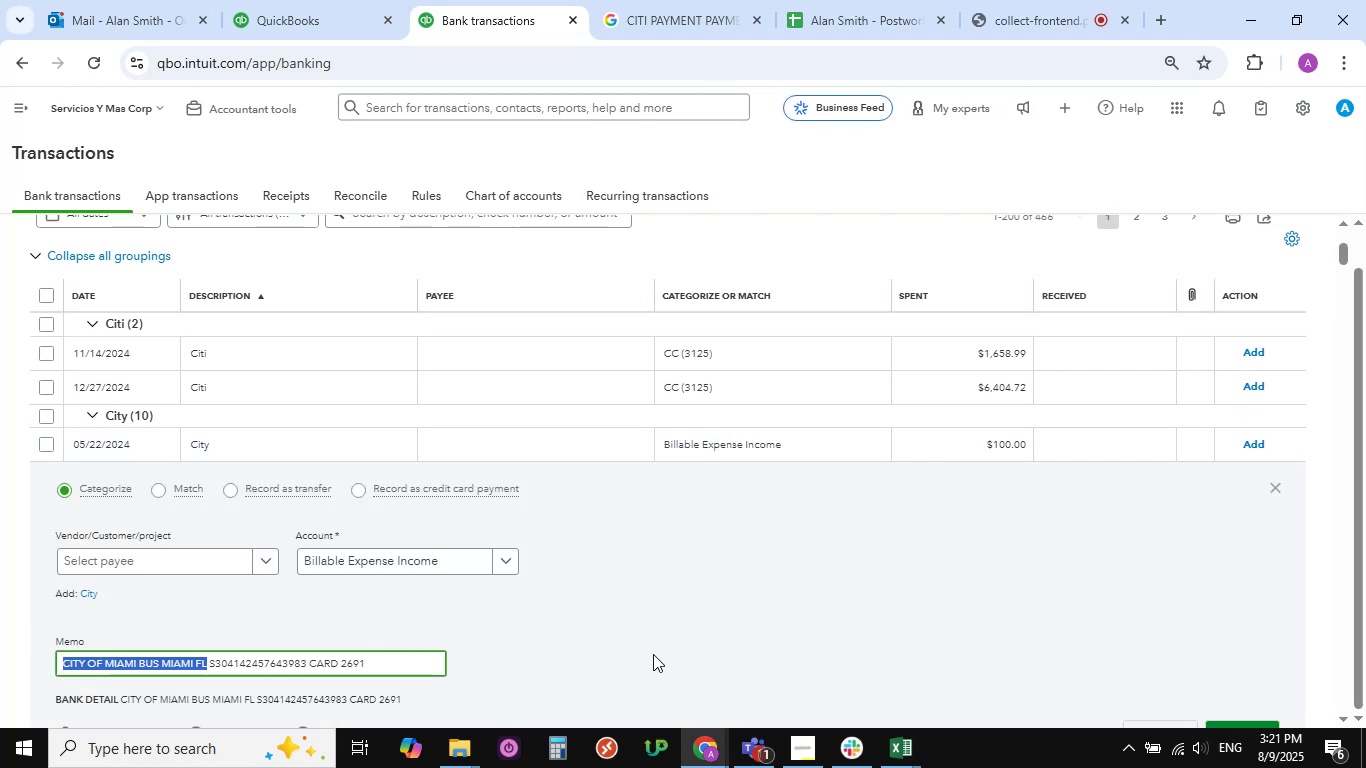 
key(Control+C)
 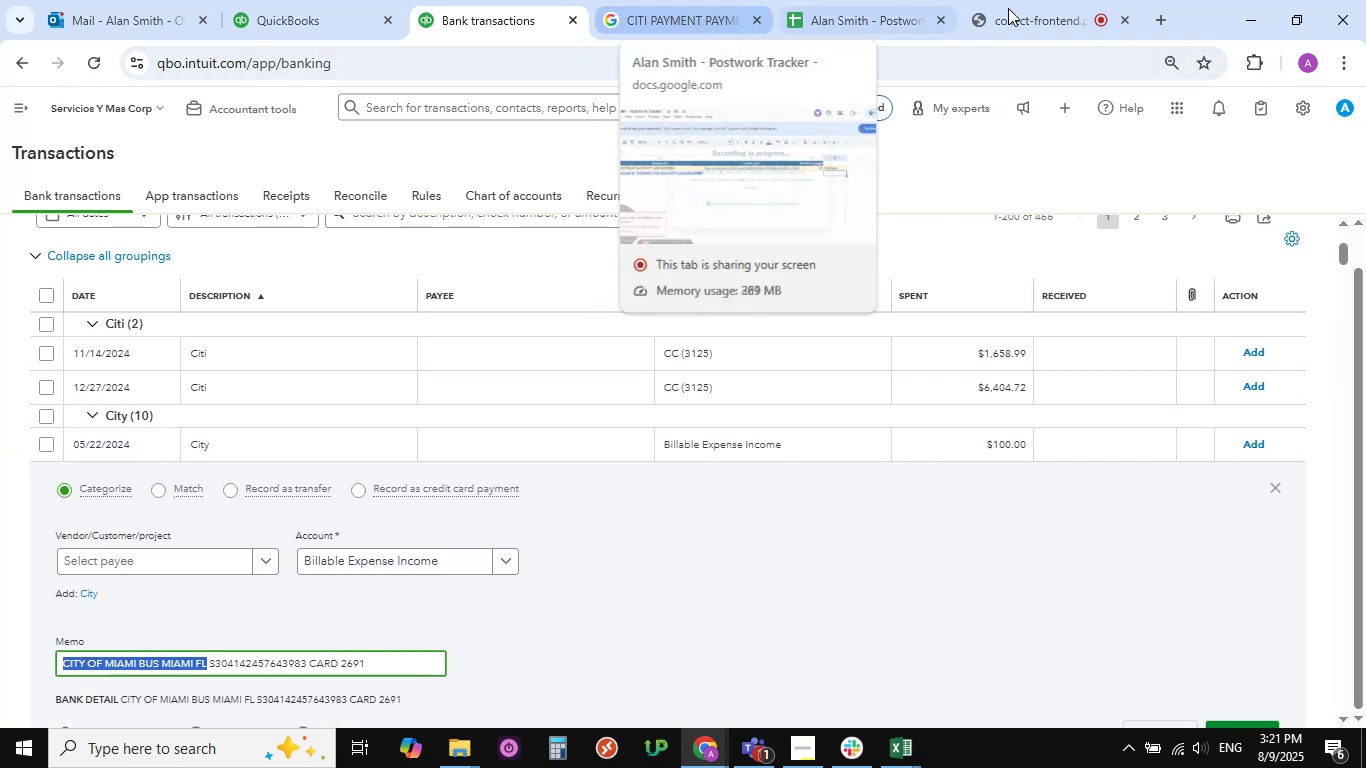 
left_click([692, 8])
 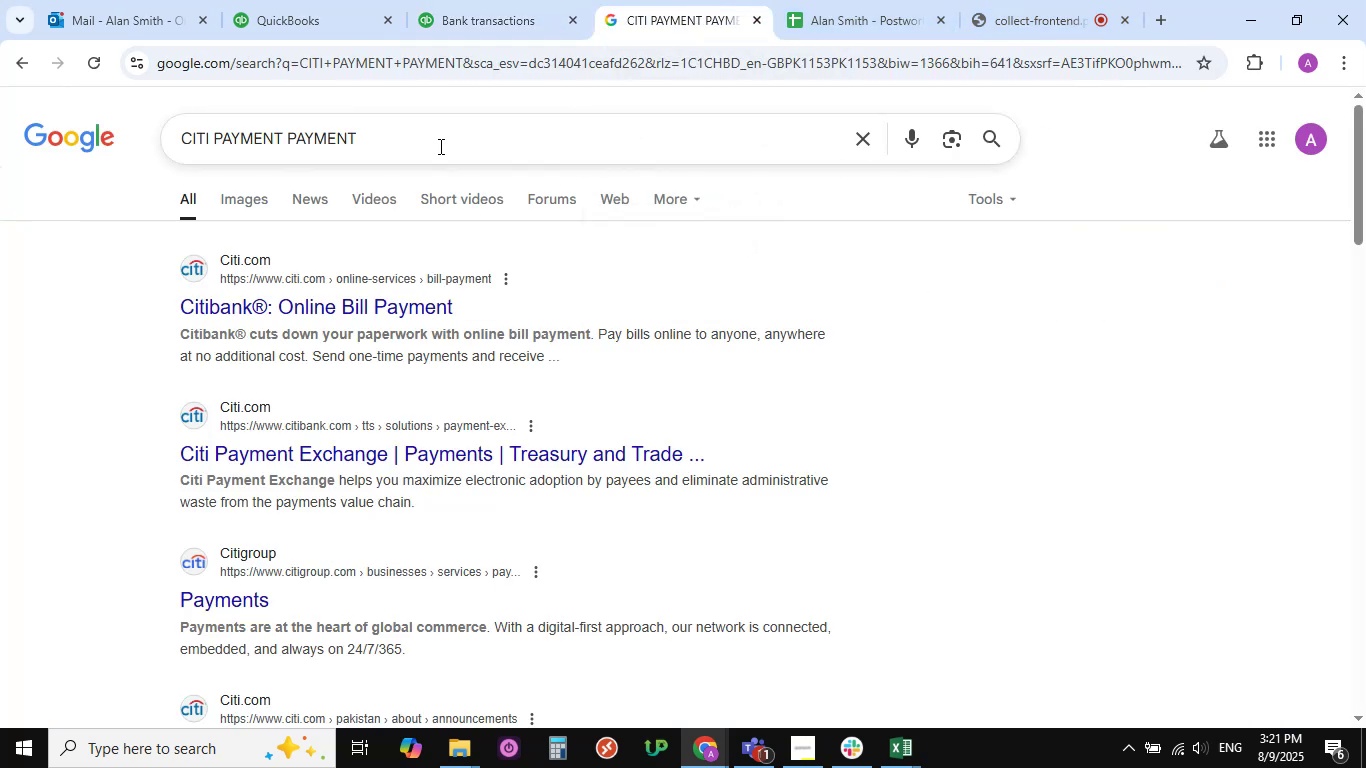 
left_click_drag(start_coordinate=[422, 146], to_coordinate=[176, 115])
 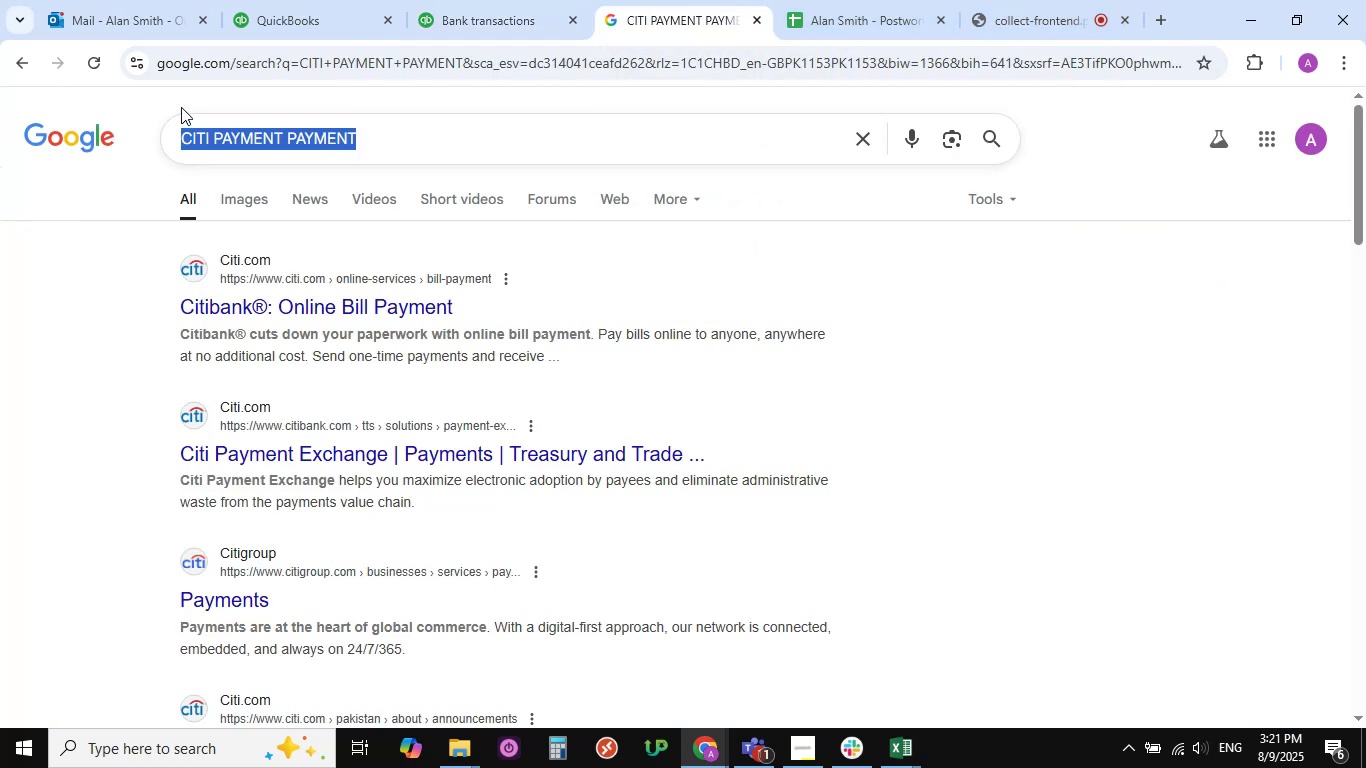 
key(Space)
 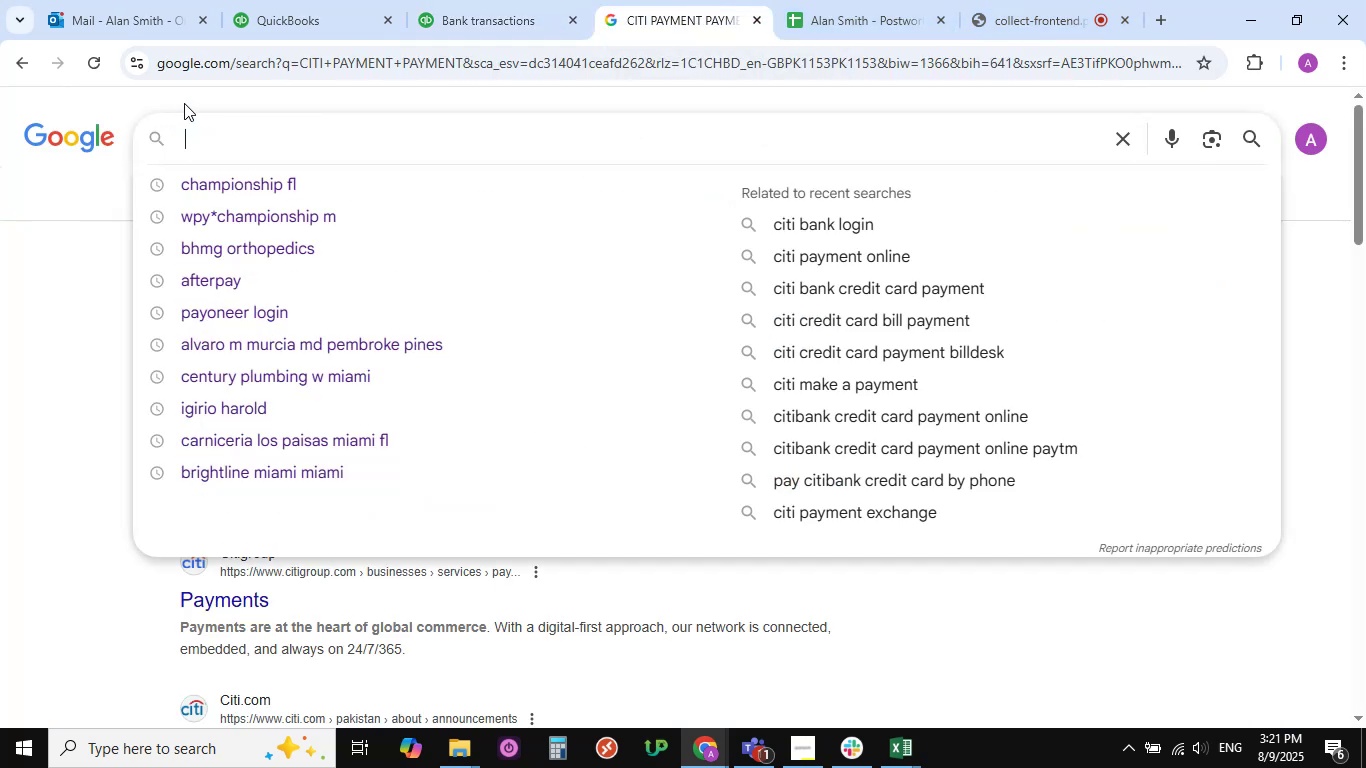 
key(Control+V)
 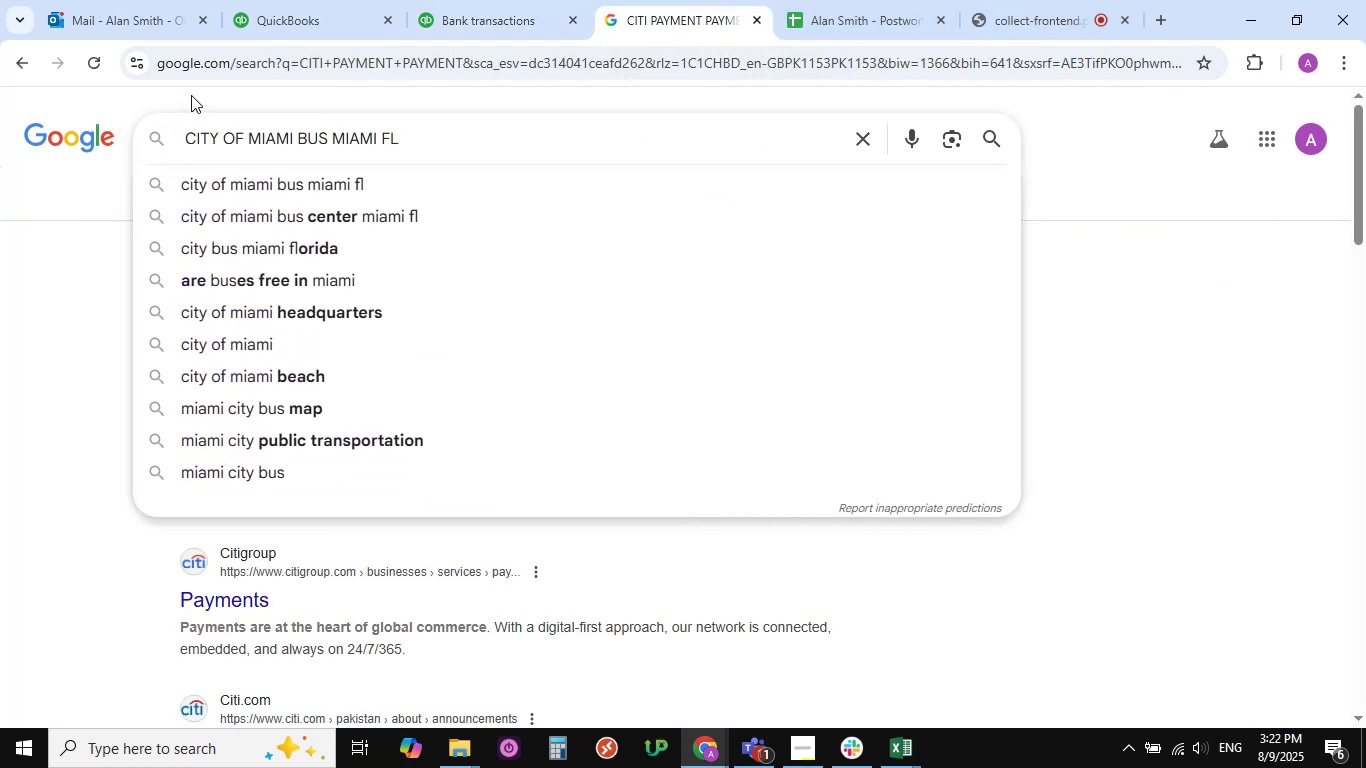 
key(NumpadEnter)
 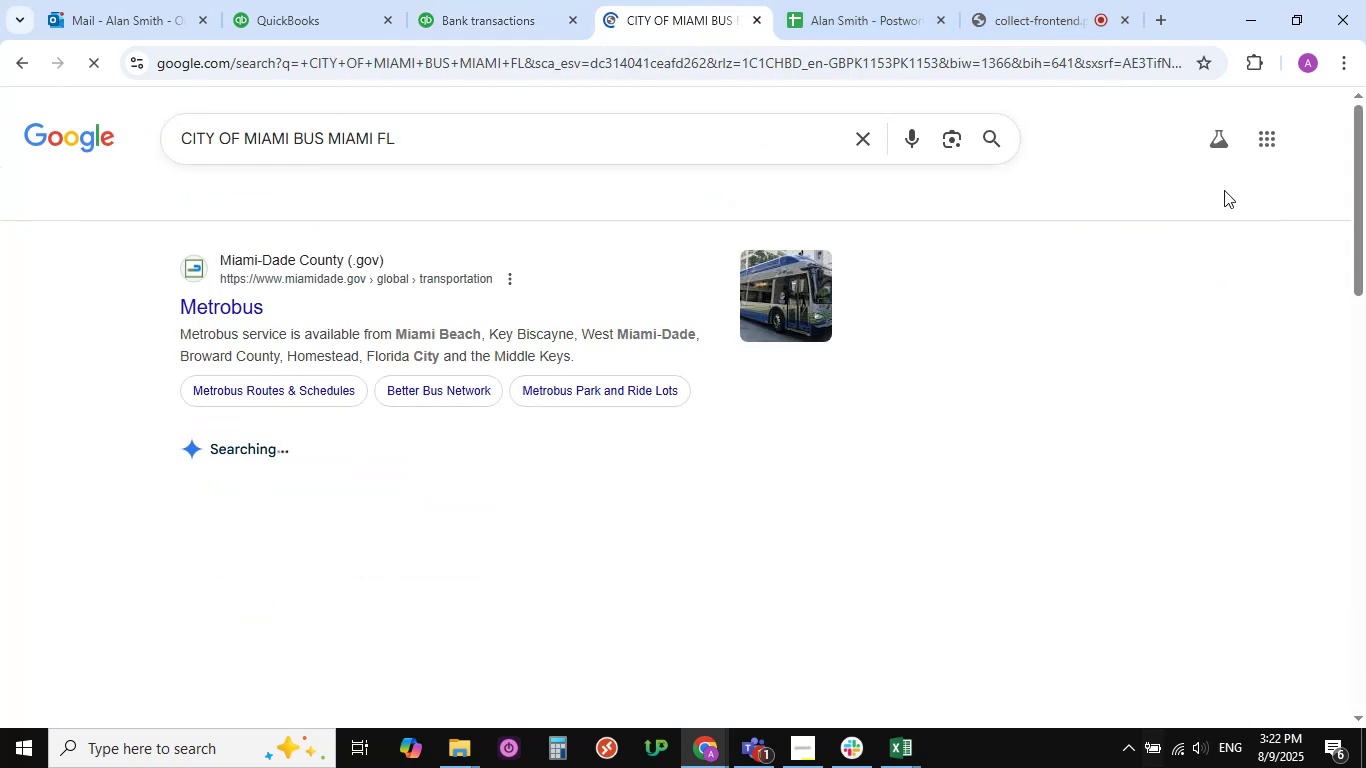 
mouse_move([892, 342])
 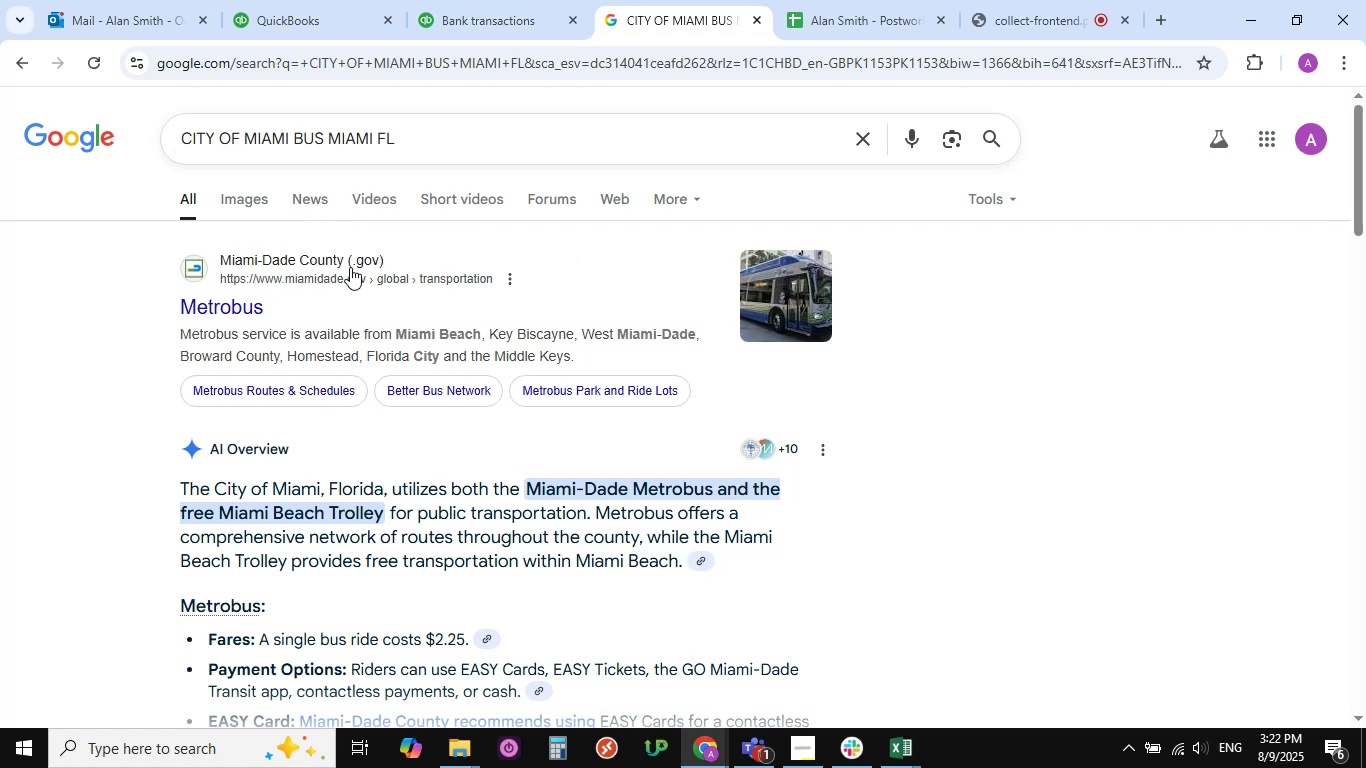 
wait(15.48)
 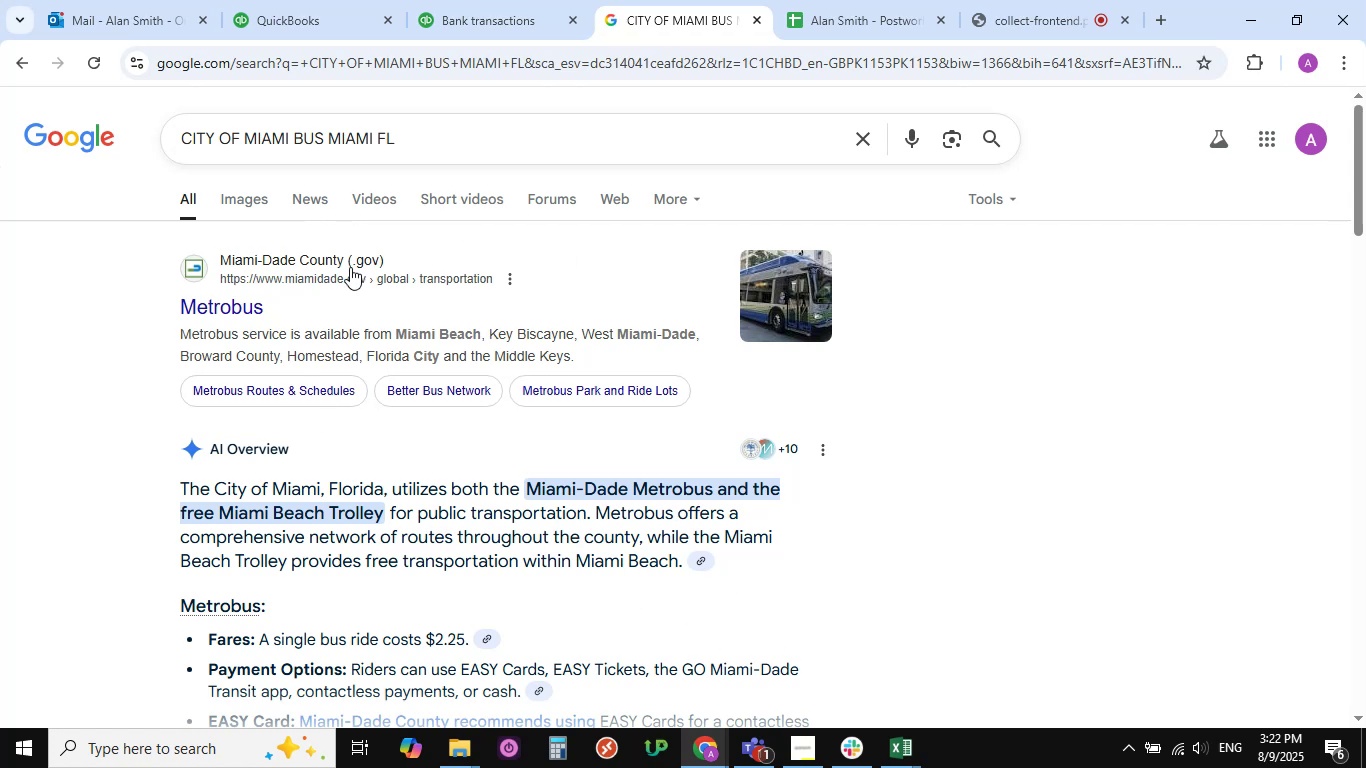 
mouse_move([348, 23])
 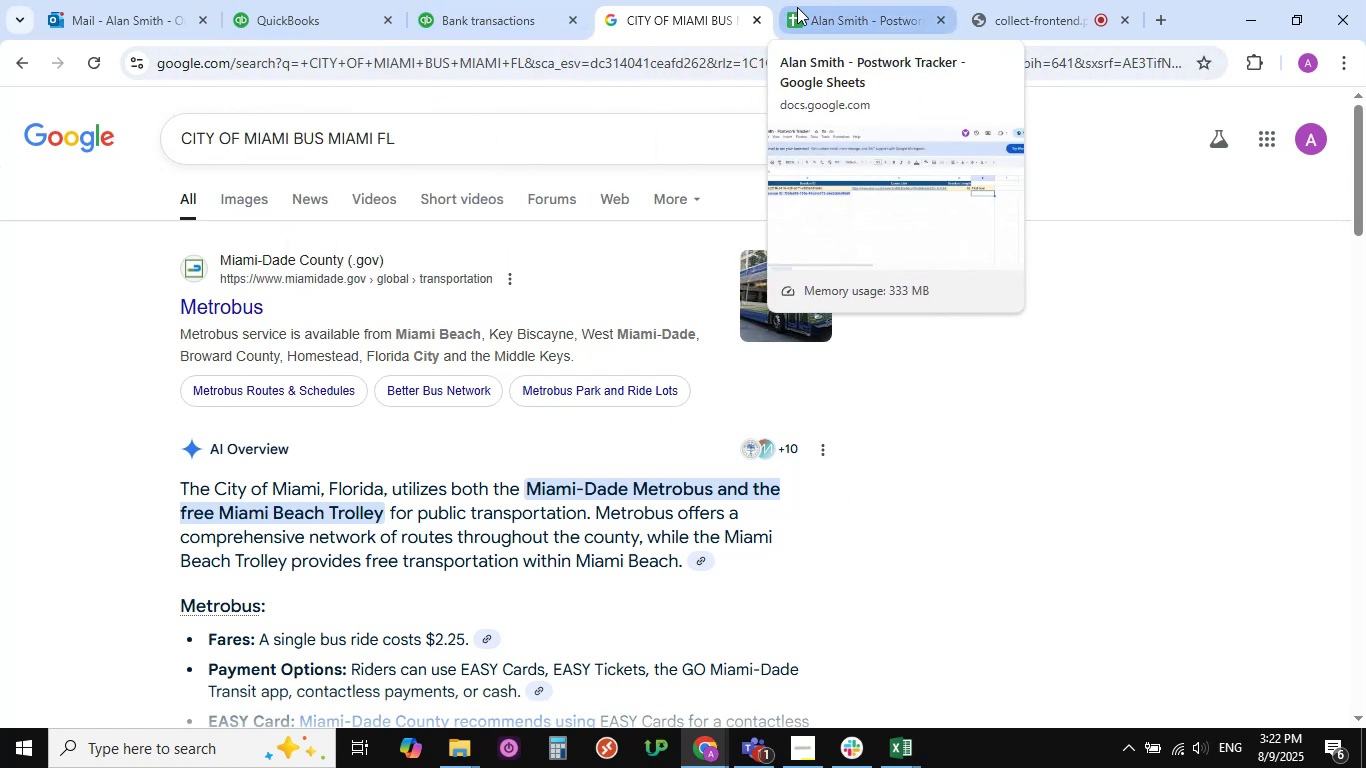 
mouse_move([519, 23])
 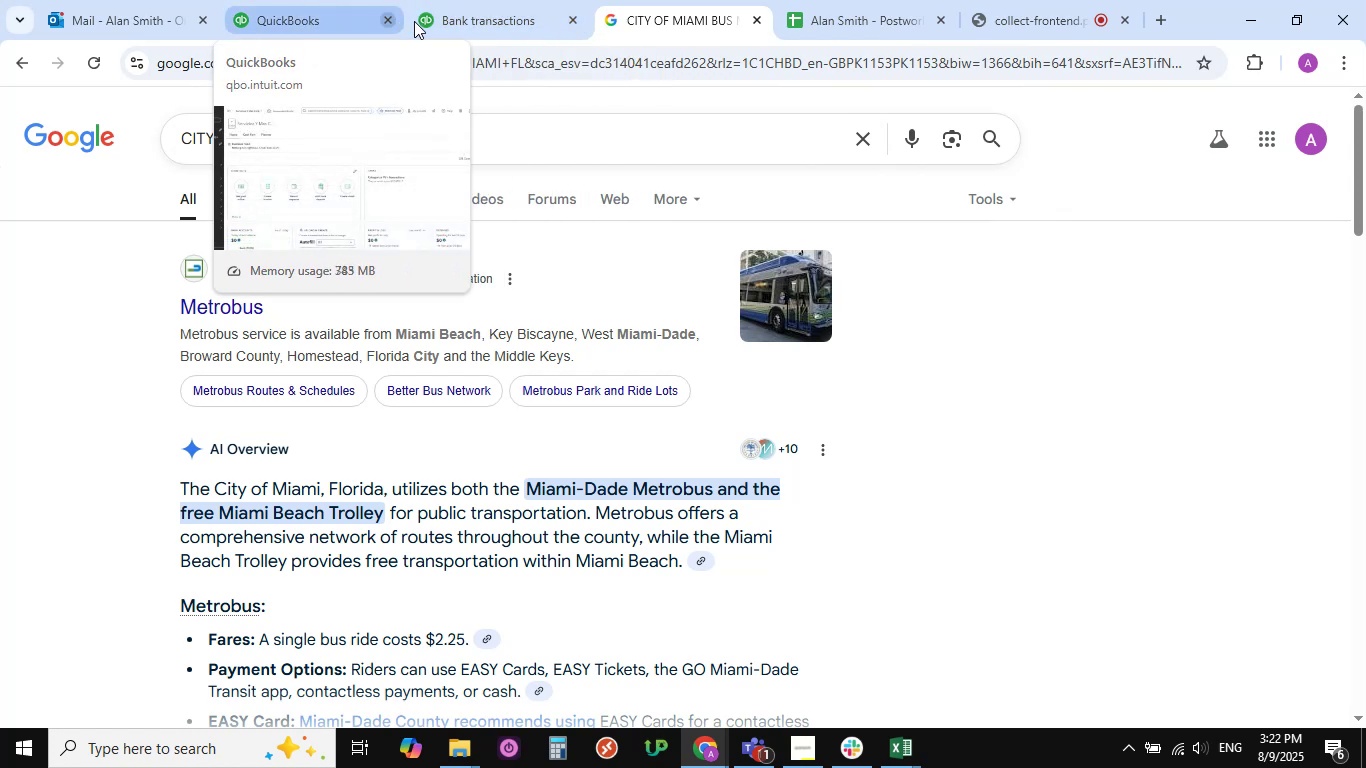 
left_click([445, 17])
 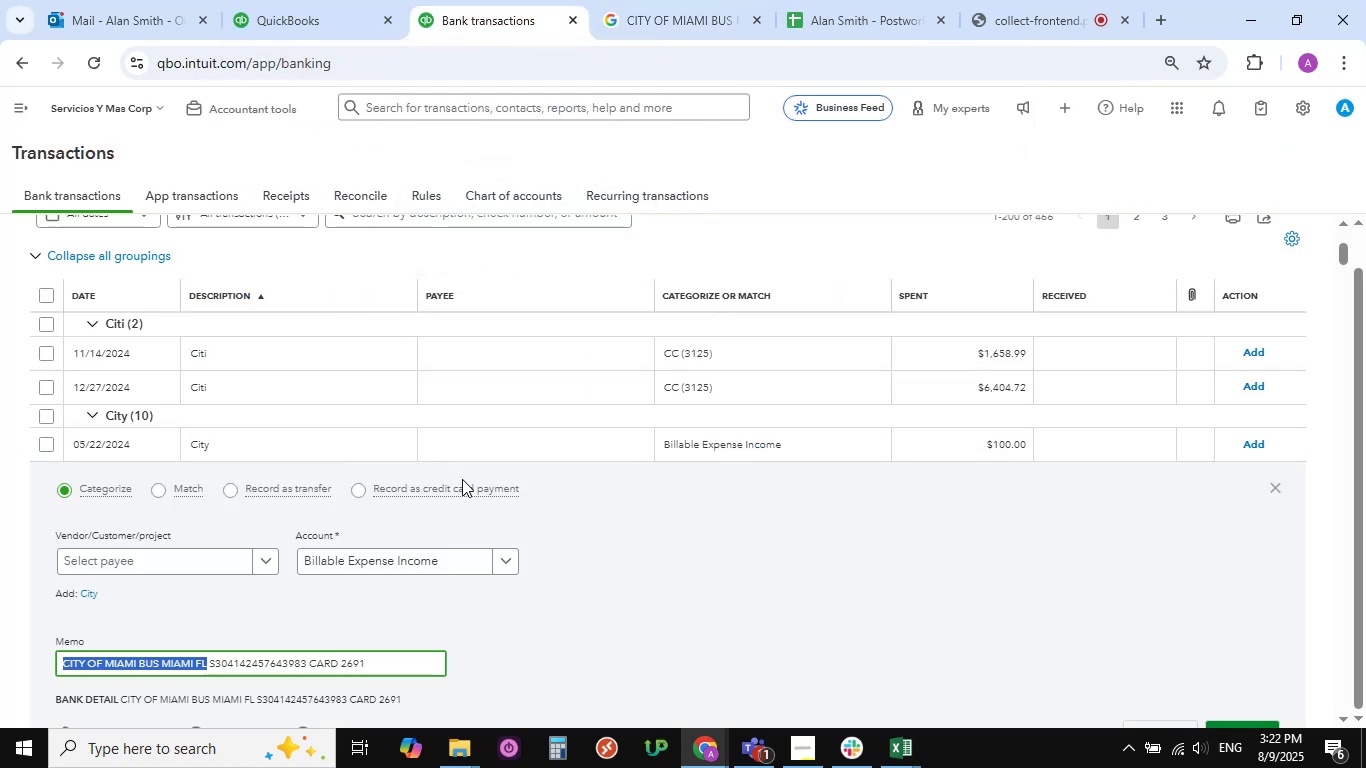 
mouse_move([236, 558])
 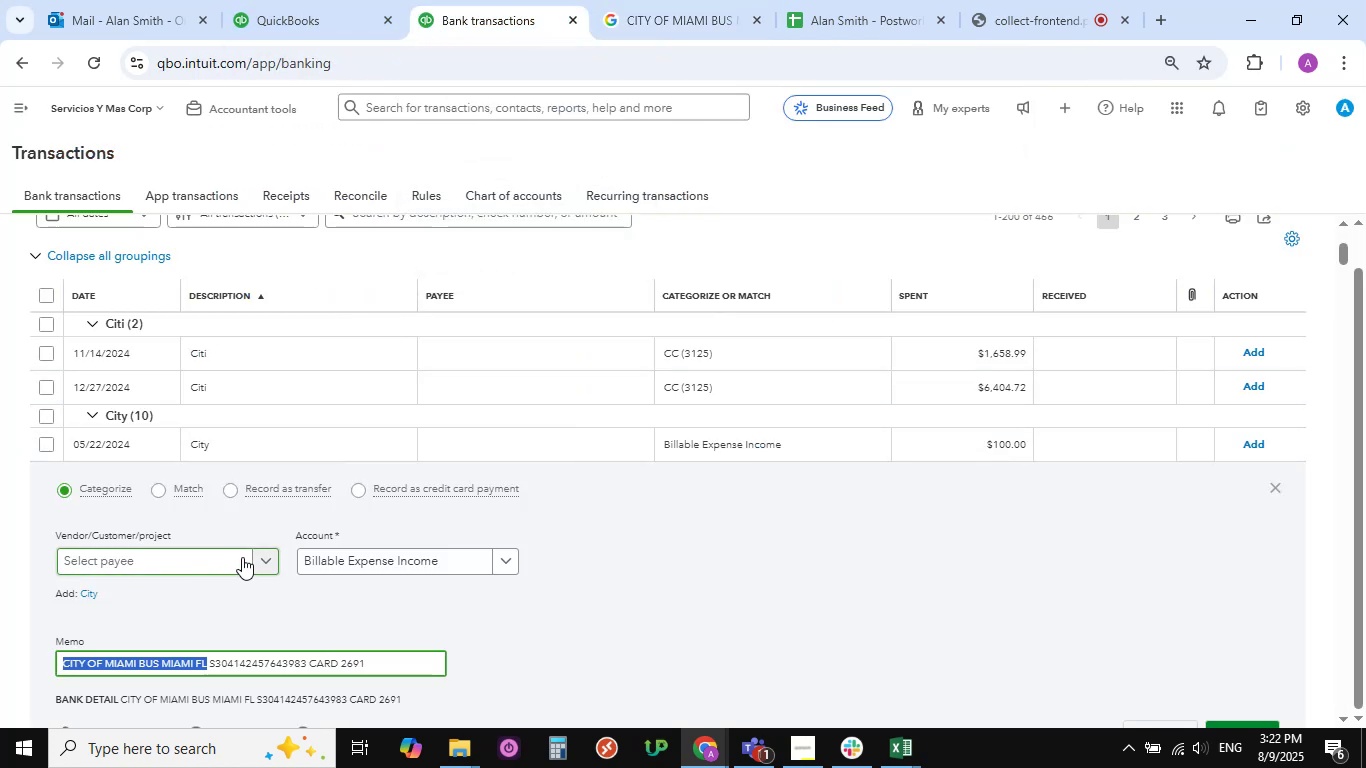 
mouse_move([289, 559])
 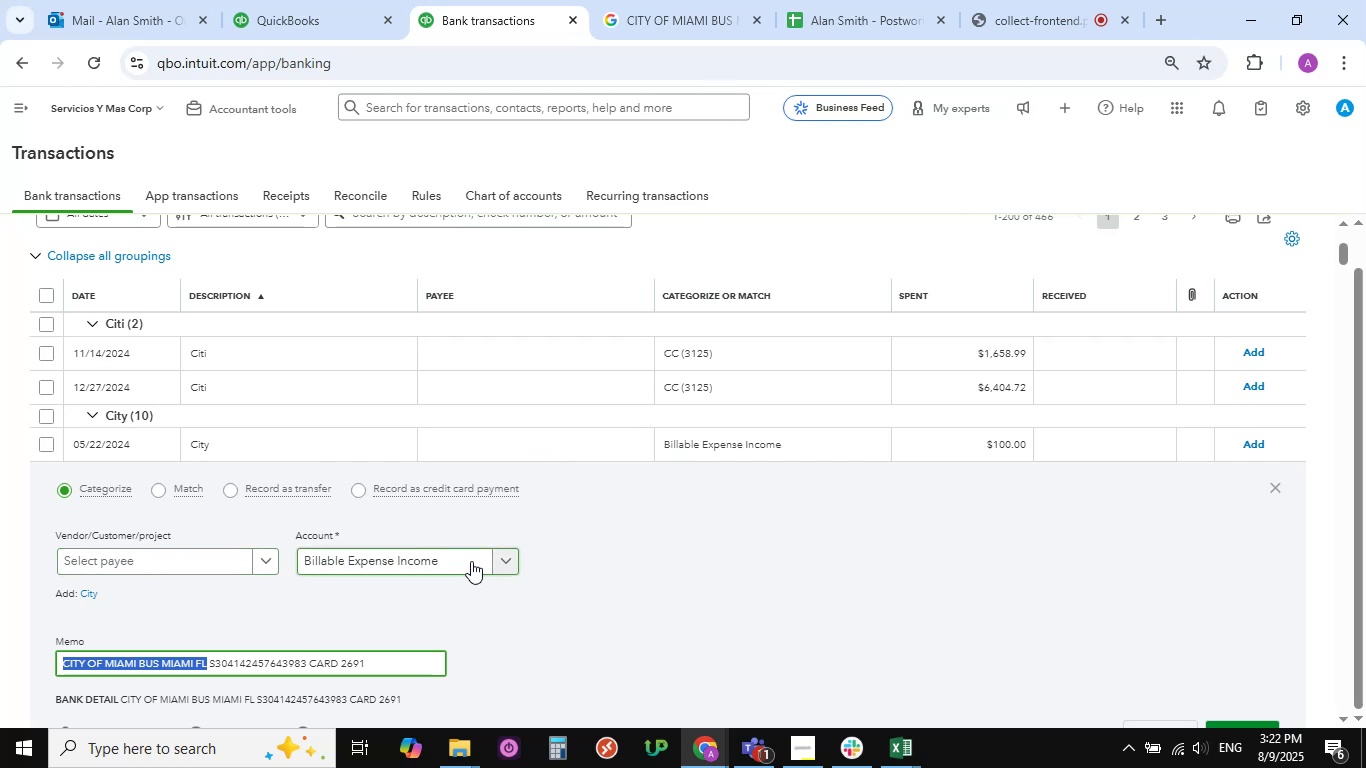 
wait(5.09)
 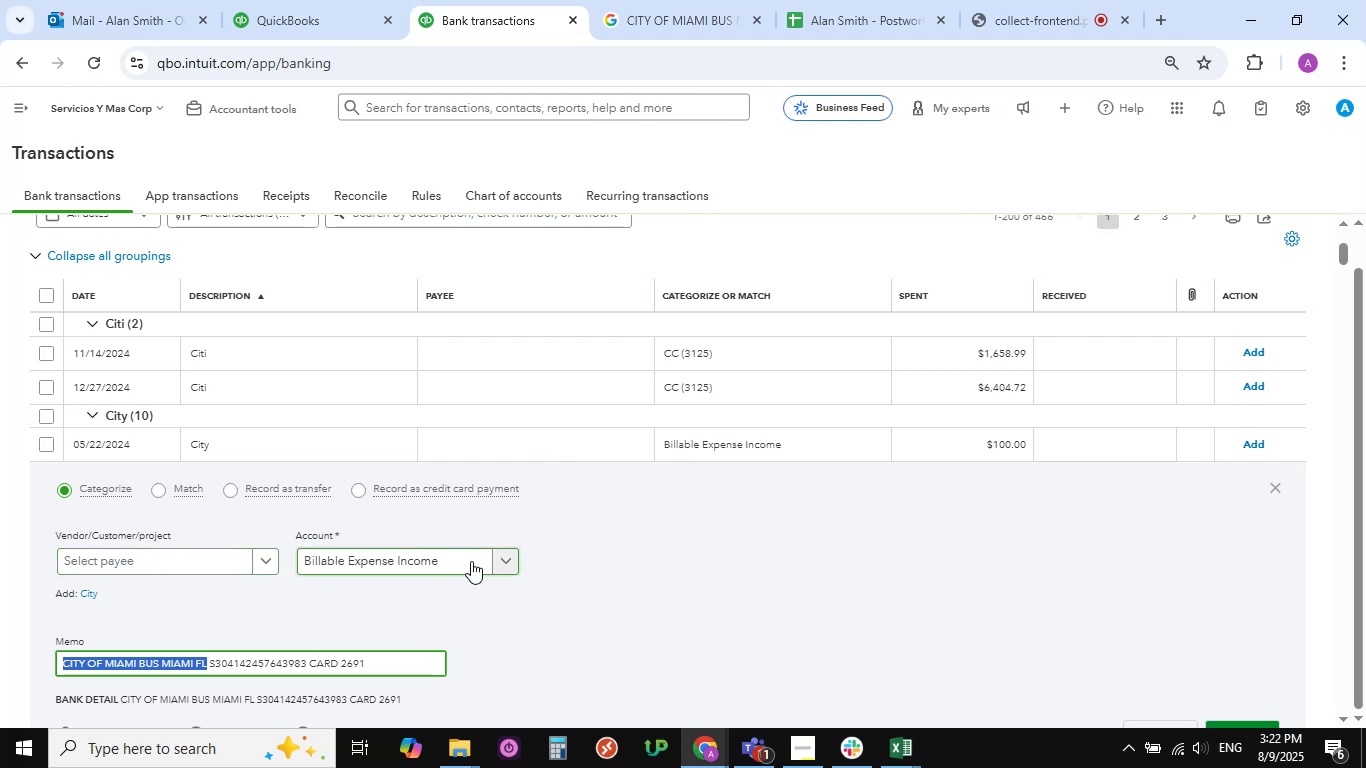 
left_click([222, 560])
 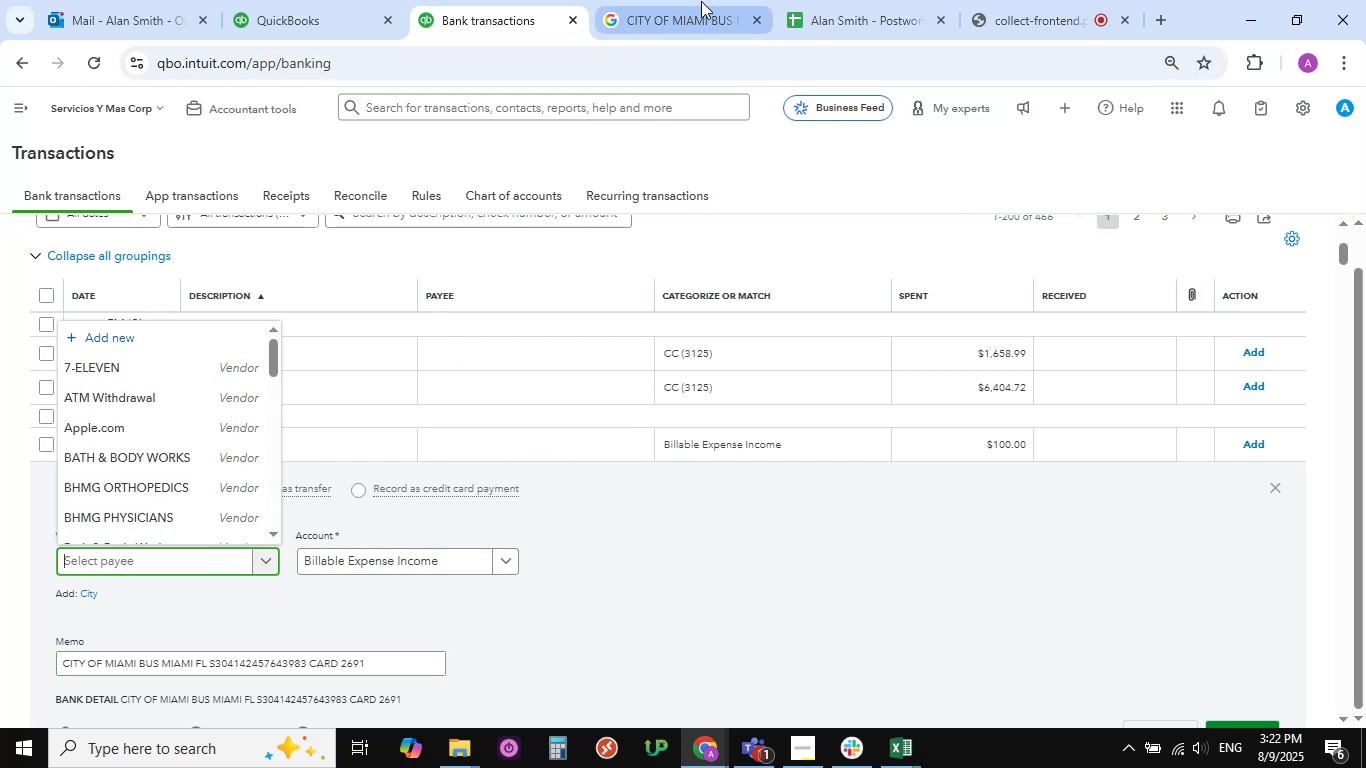 
mouse_move([311, 35])
 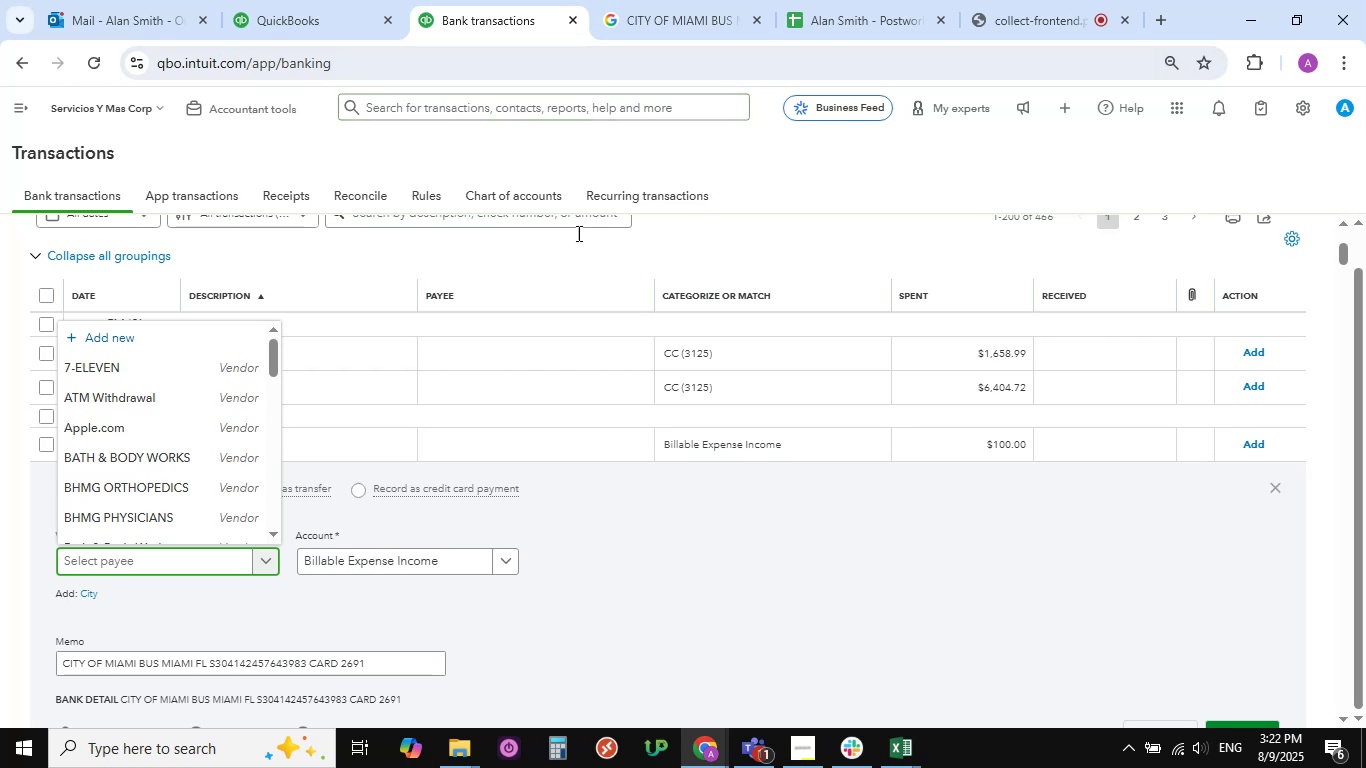 
mouse_move([490, 568])
 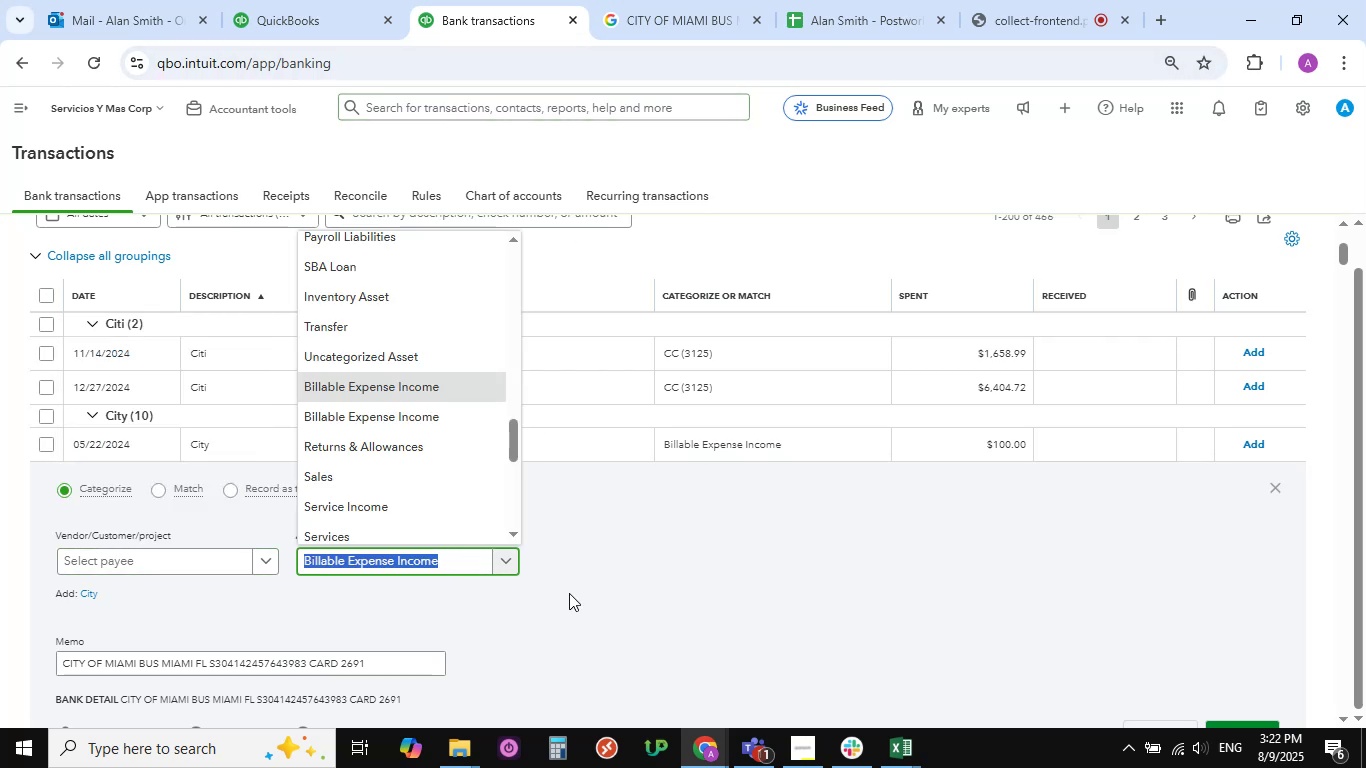 
left_click([570, 594])
 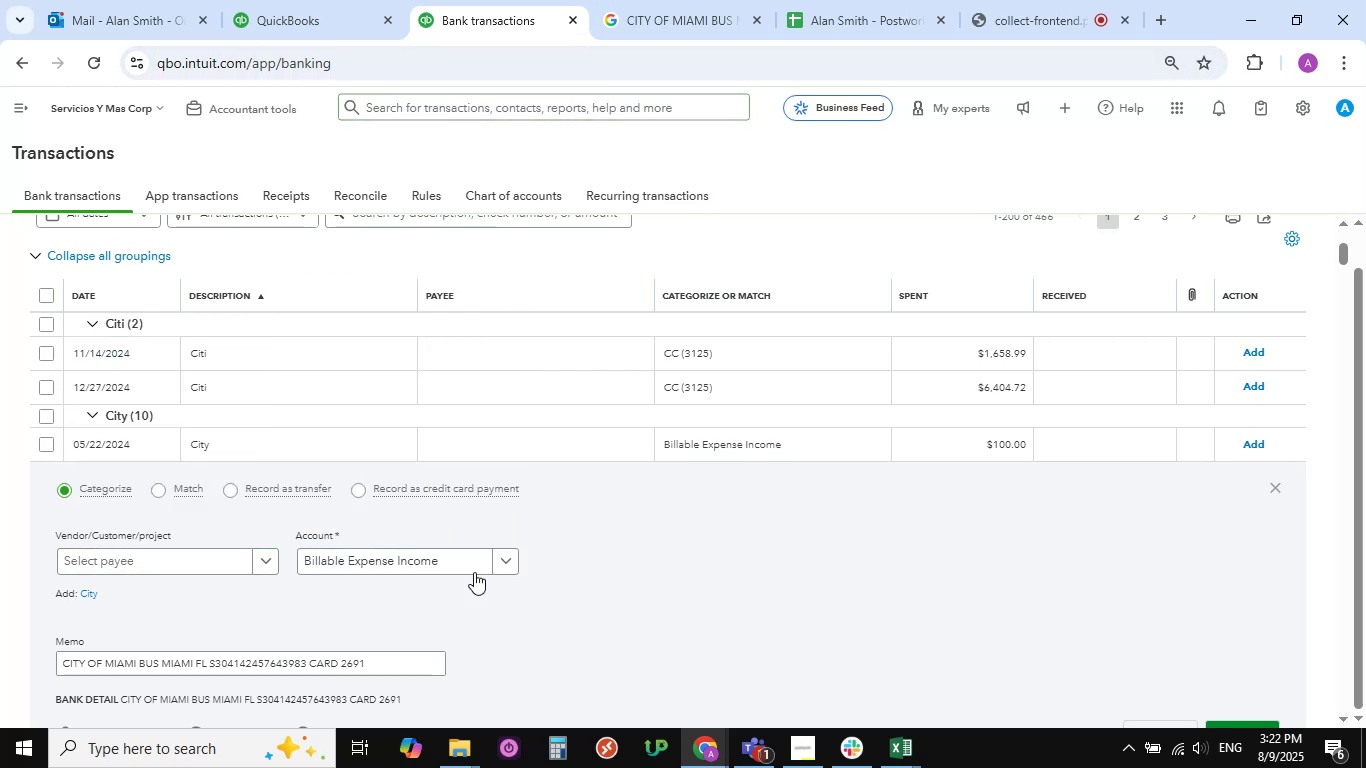 
left_click([460, 563])
 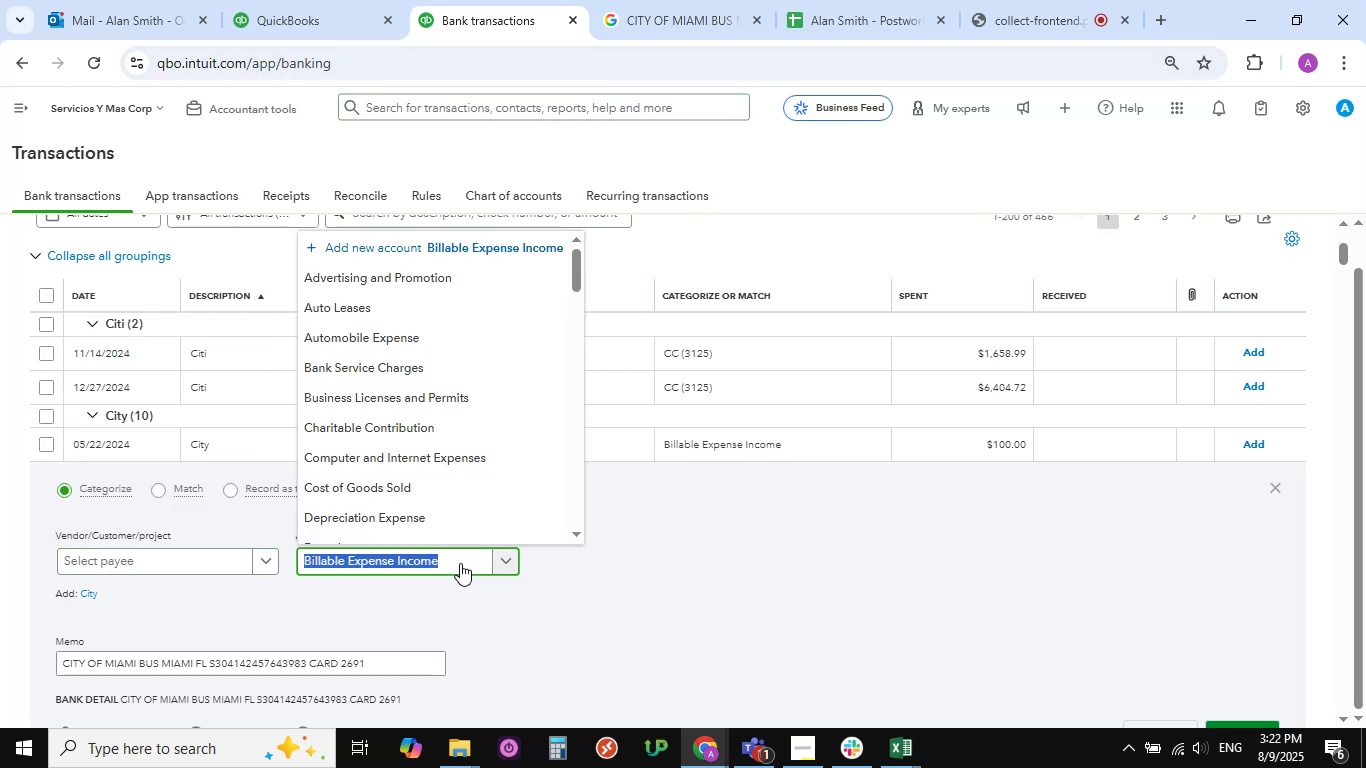 
key(Space)
 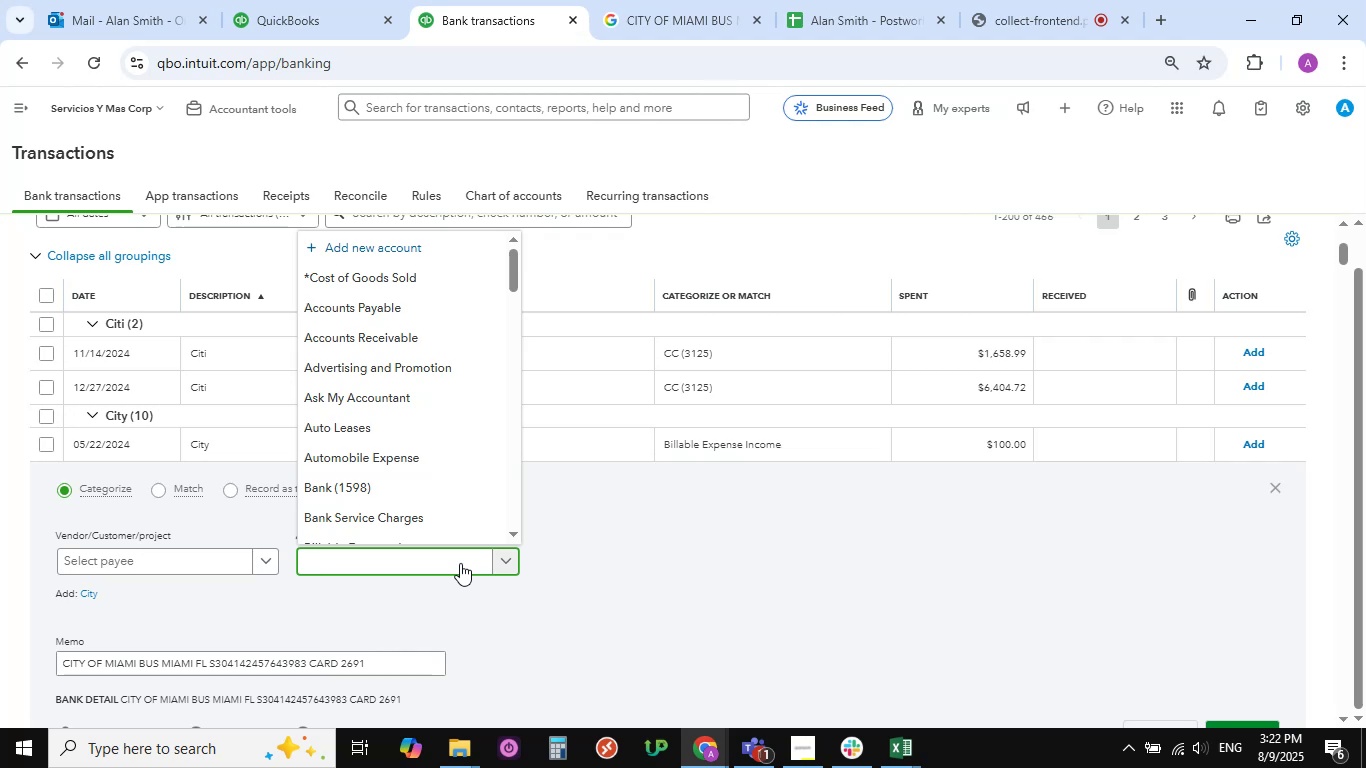 
wait(7.29)
 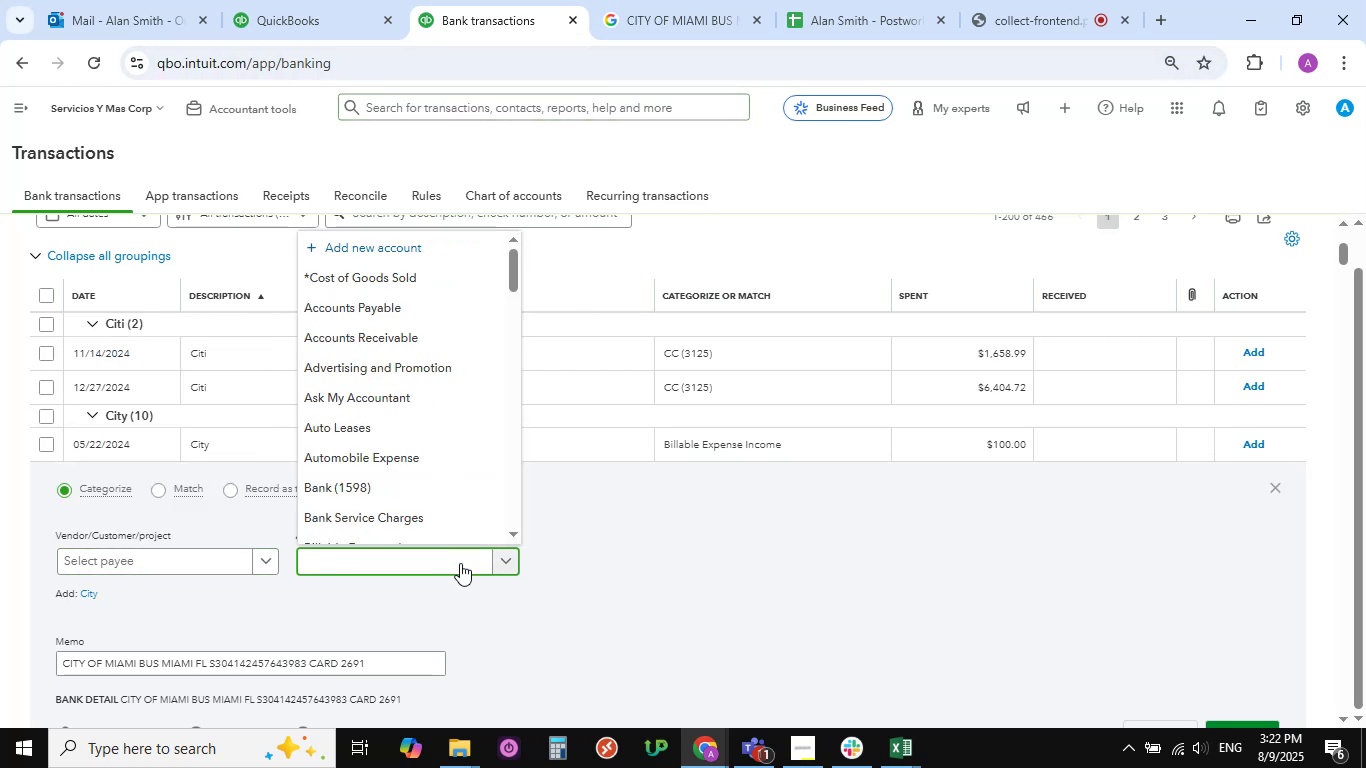 
key(T)
 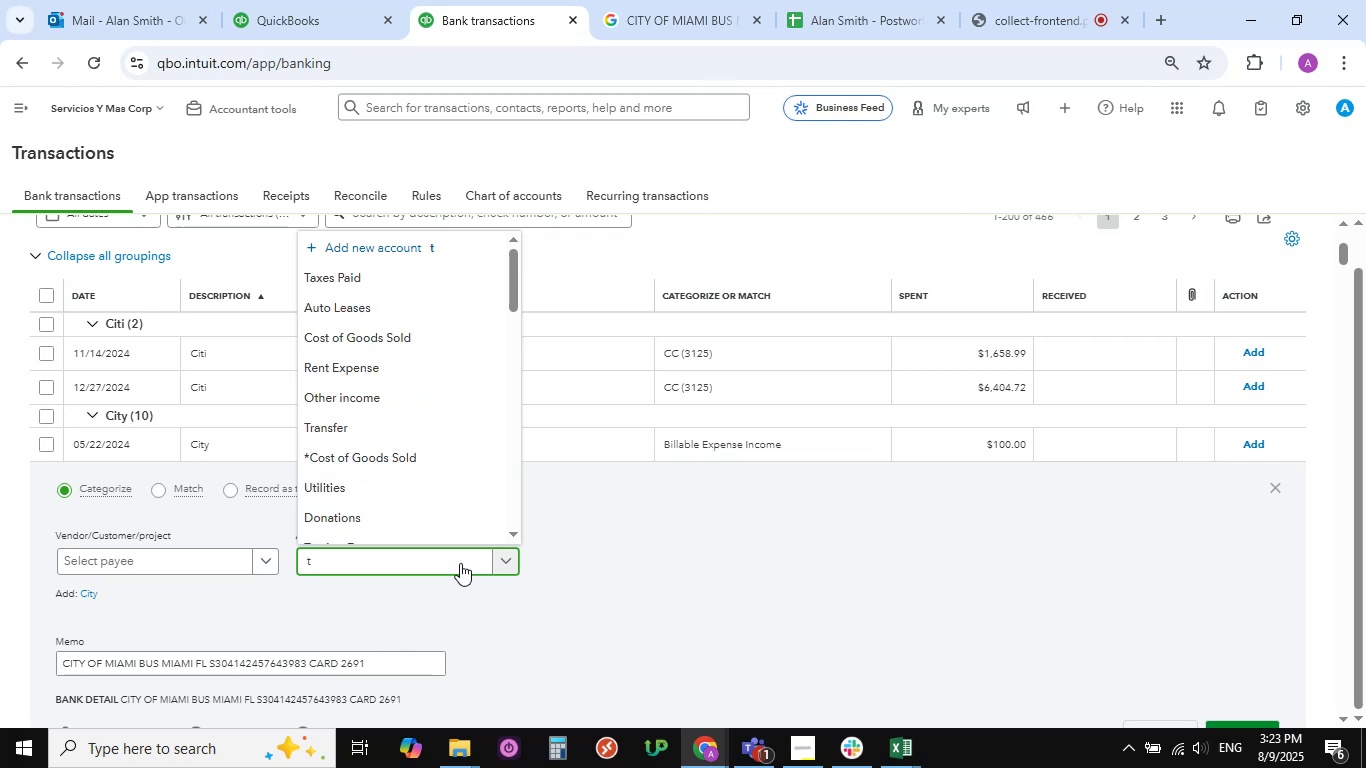 
key(Backspace)
 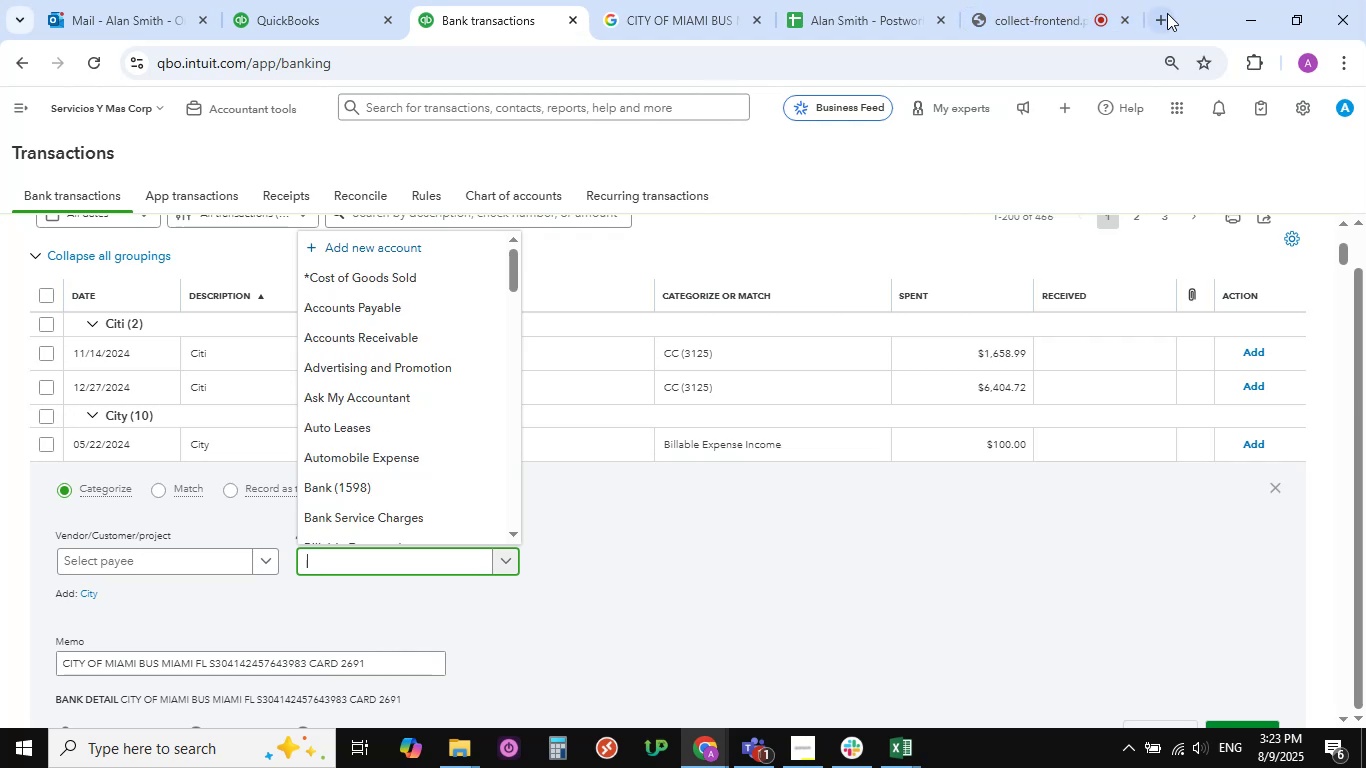 
left_click([1164, 17])
 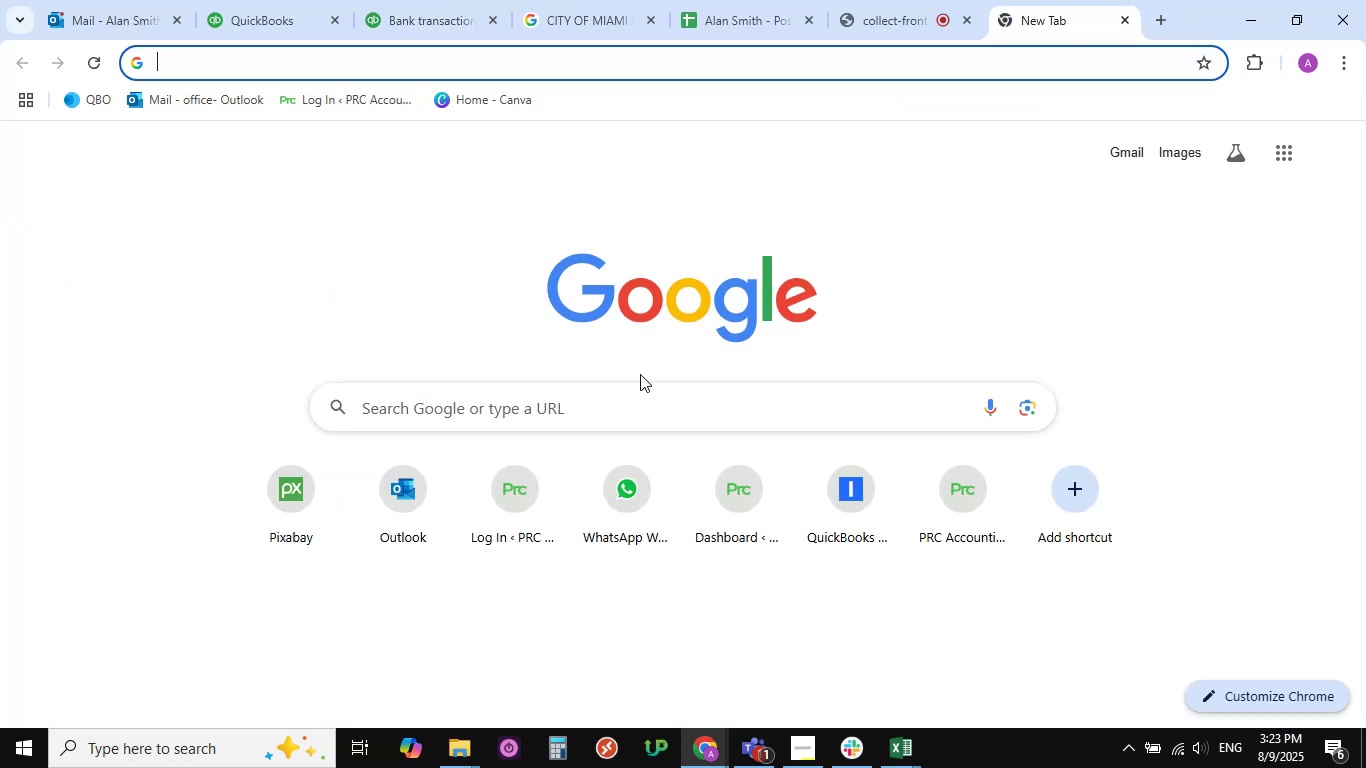 
left_click([639, 403])
 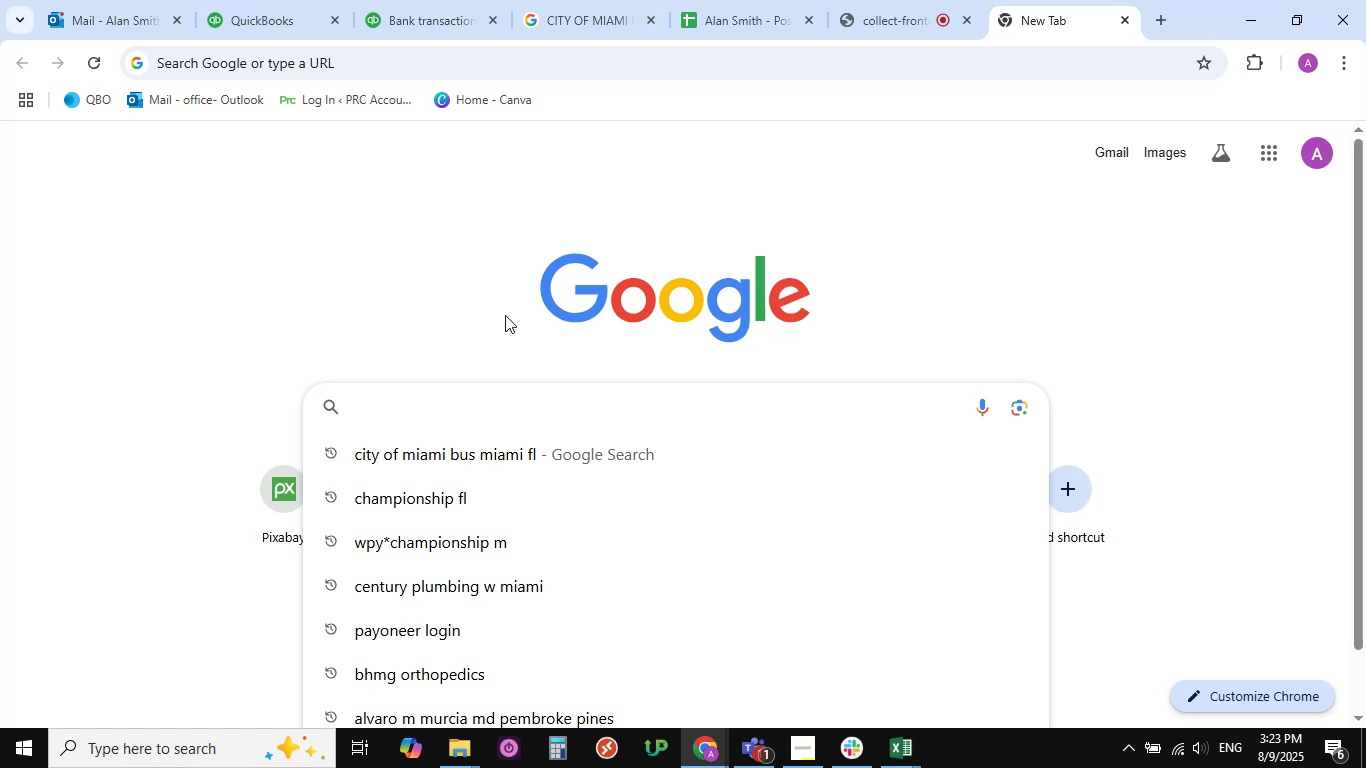 
key(C)
 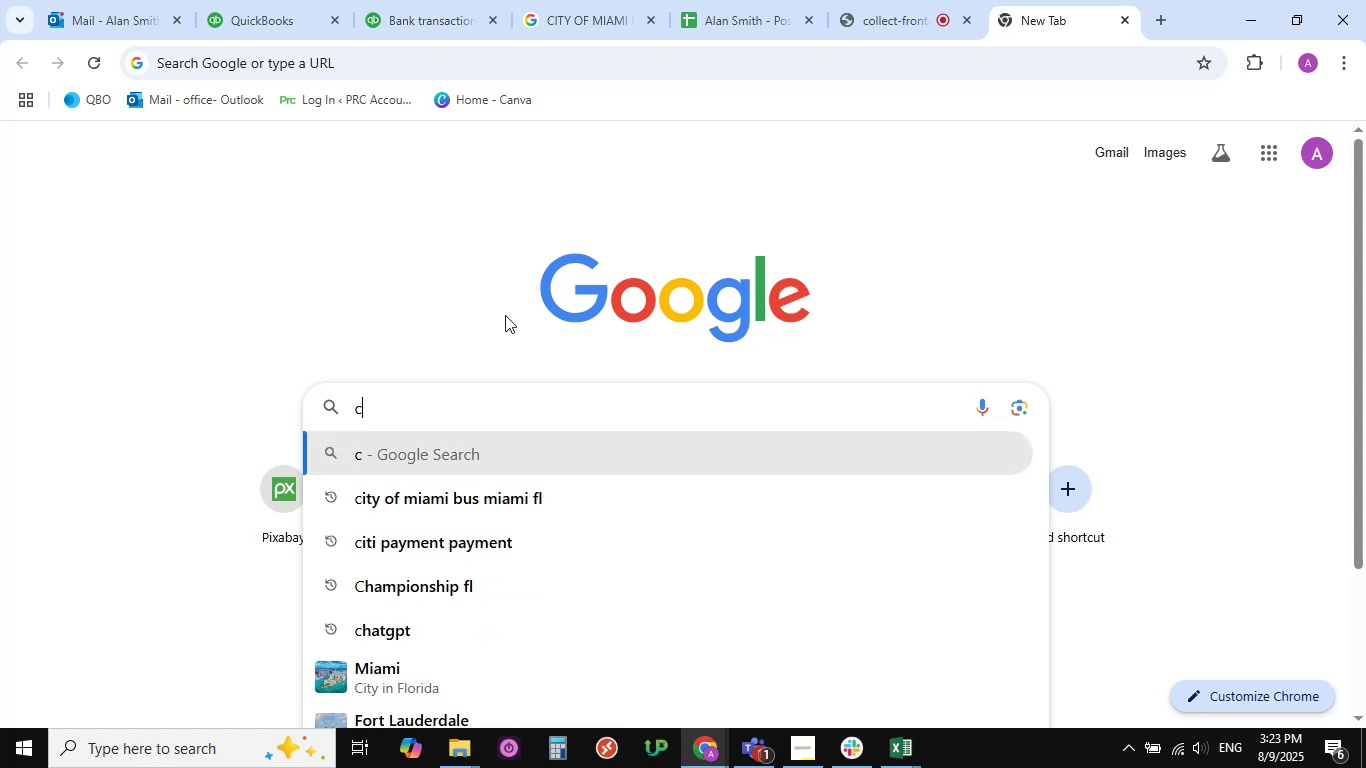 
wait(7.87)
 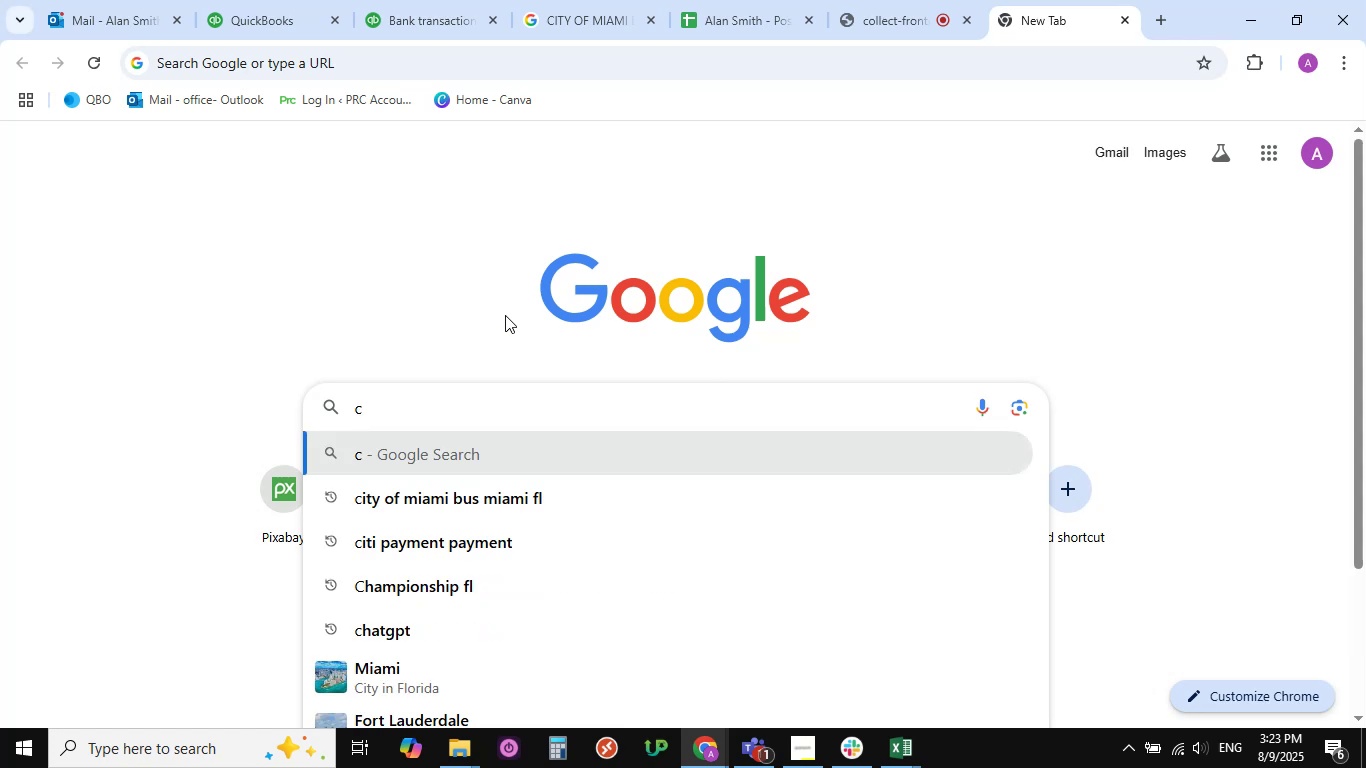 
type(a)
key(Backspace)
key(Backspace)
type(hat)
 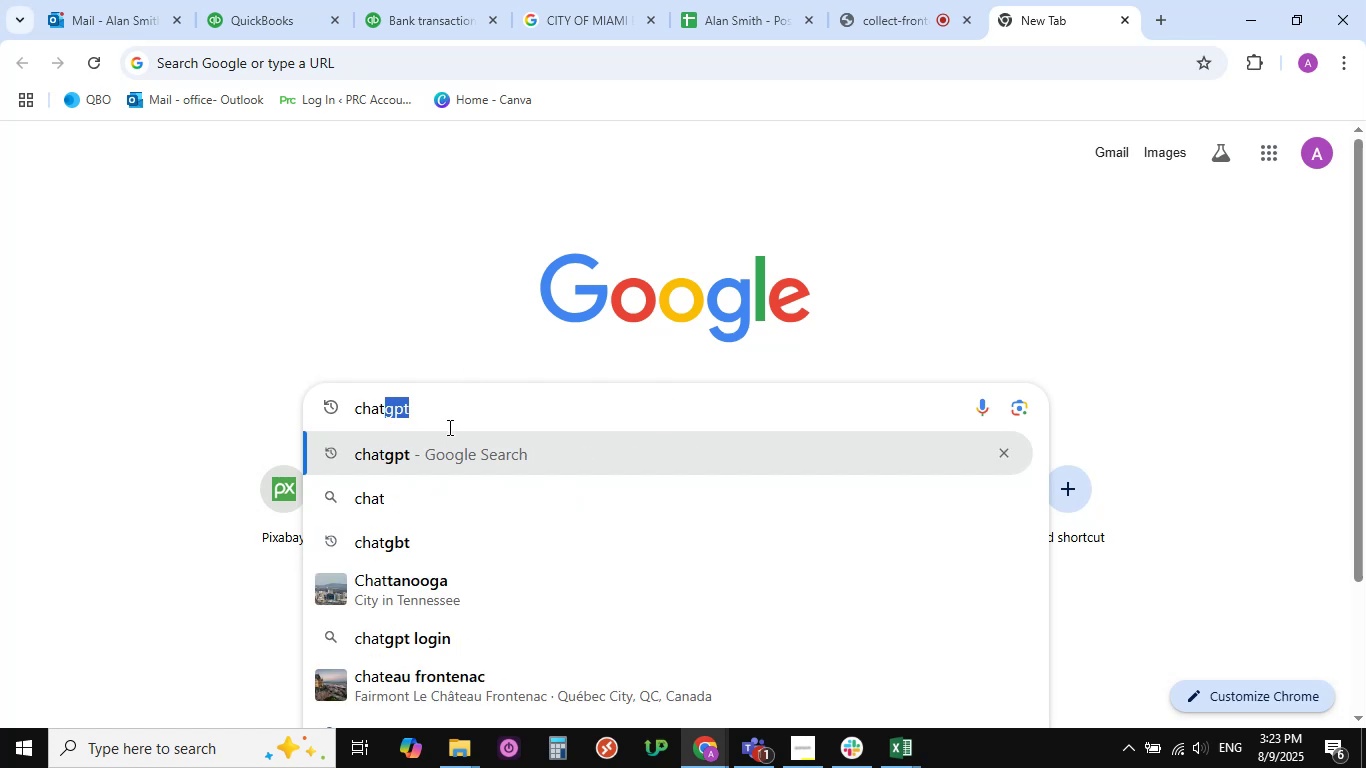 
left_click([434, 452])
 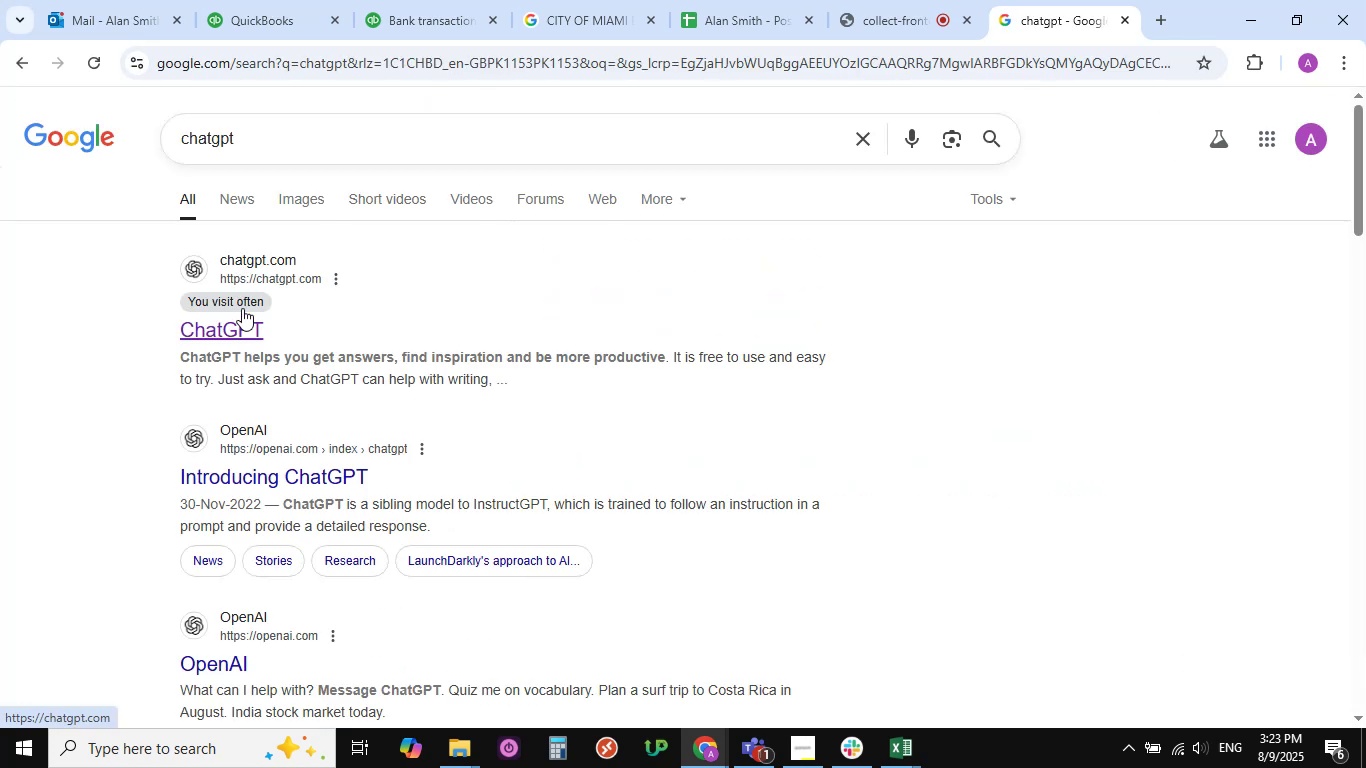 
left_click([213, 424])
 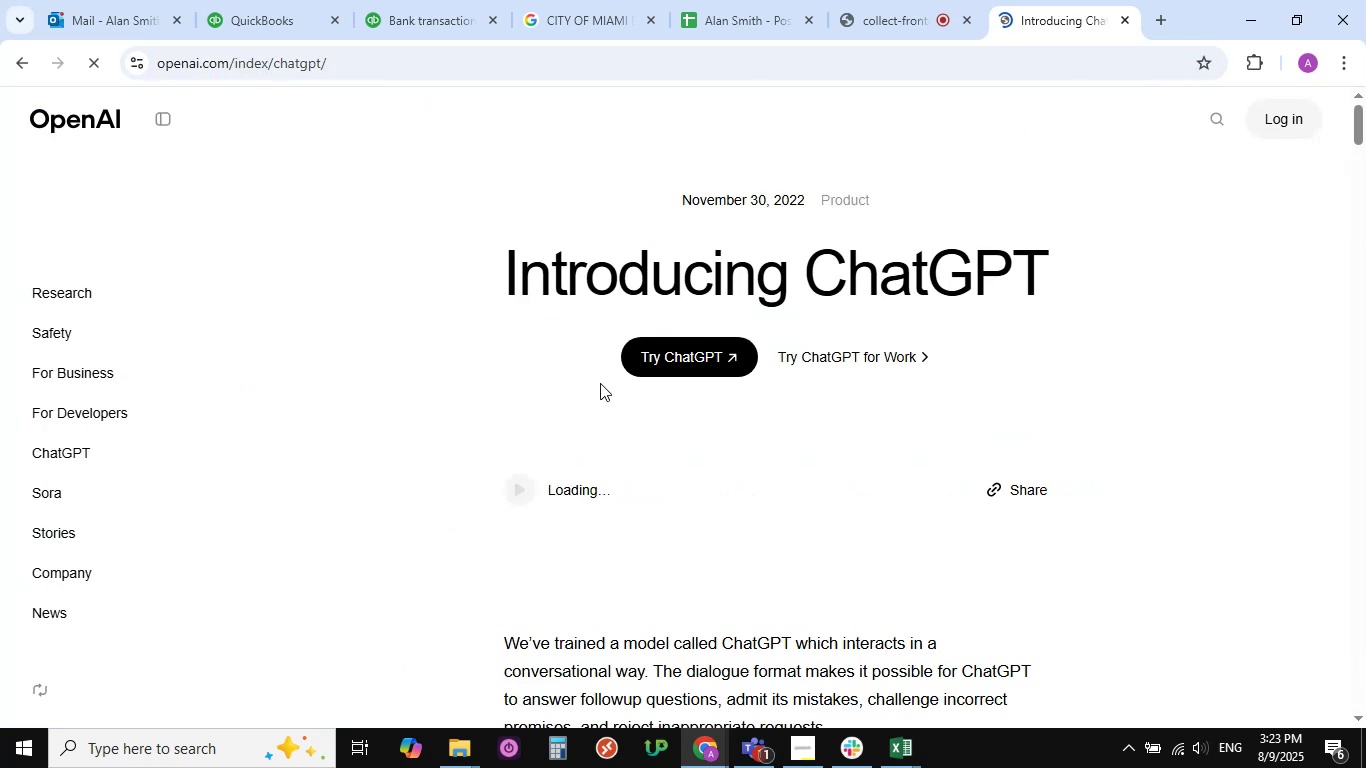 
left_click([683, 361])
 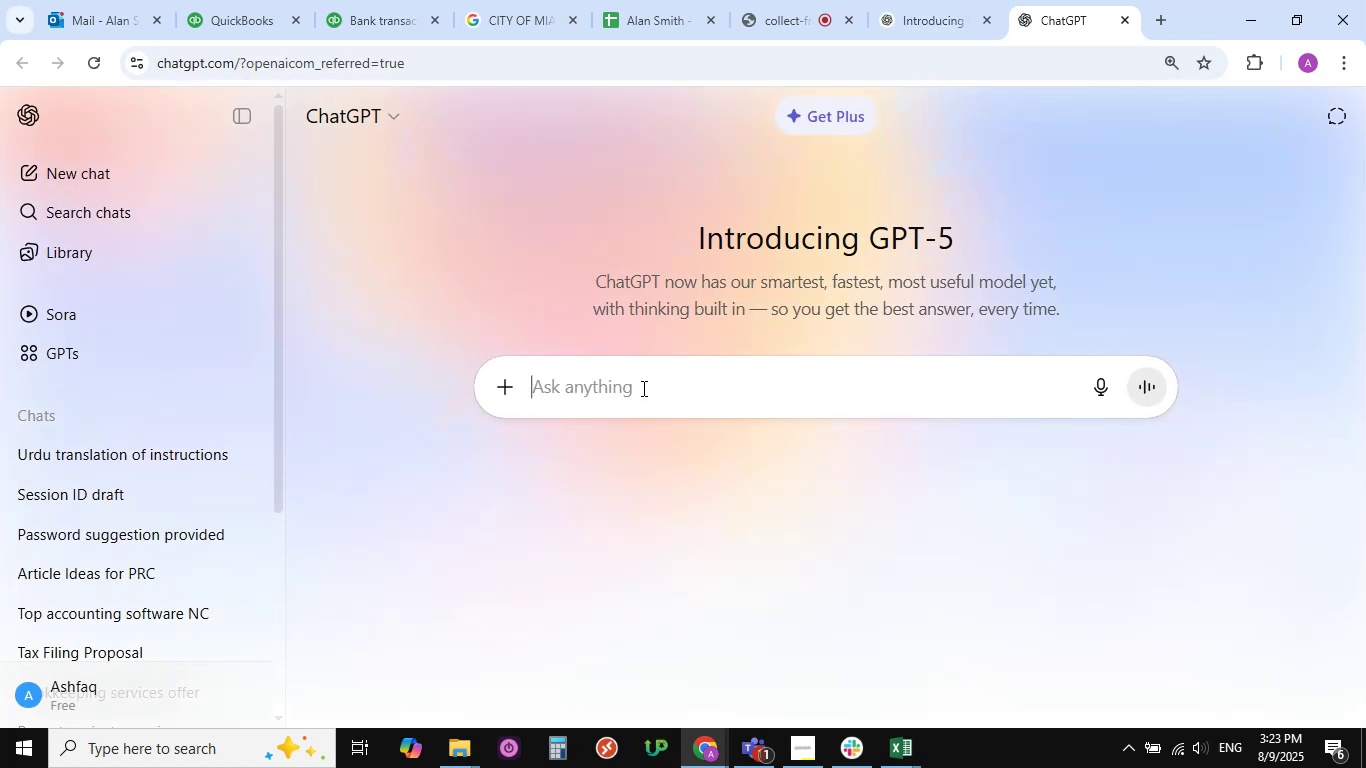 
key(Control+V)
 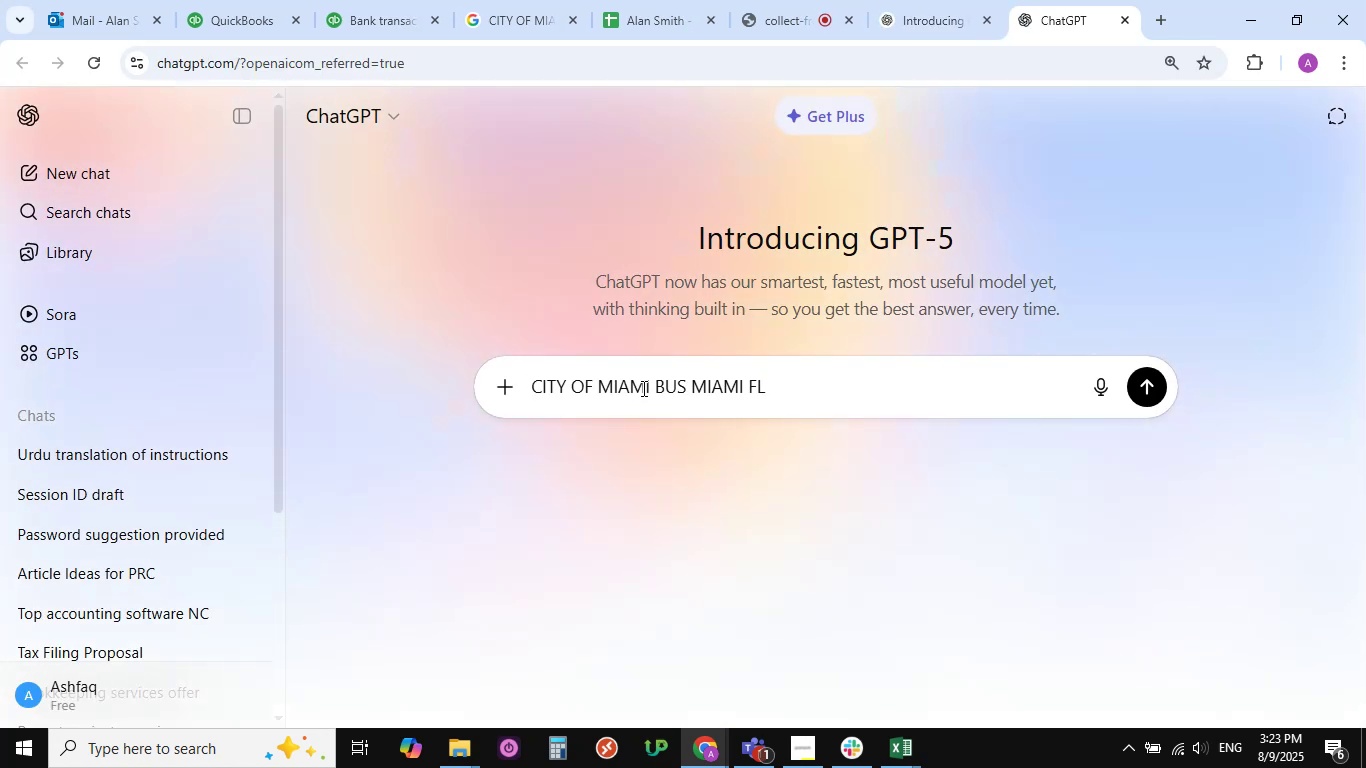 
key(NumpadEnter)
 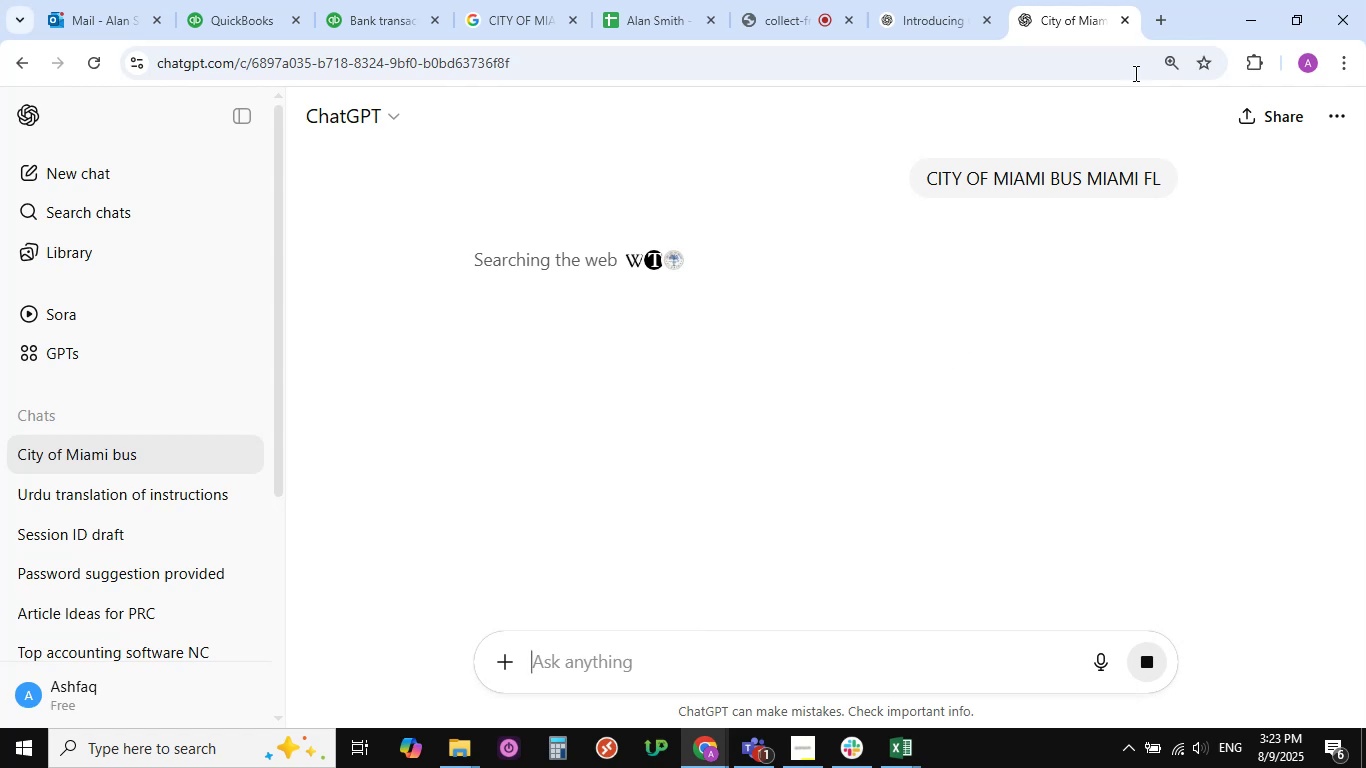 
wait(6.4)
 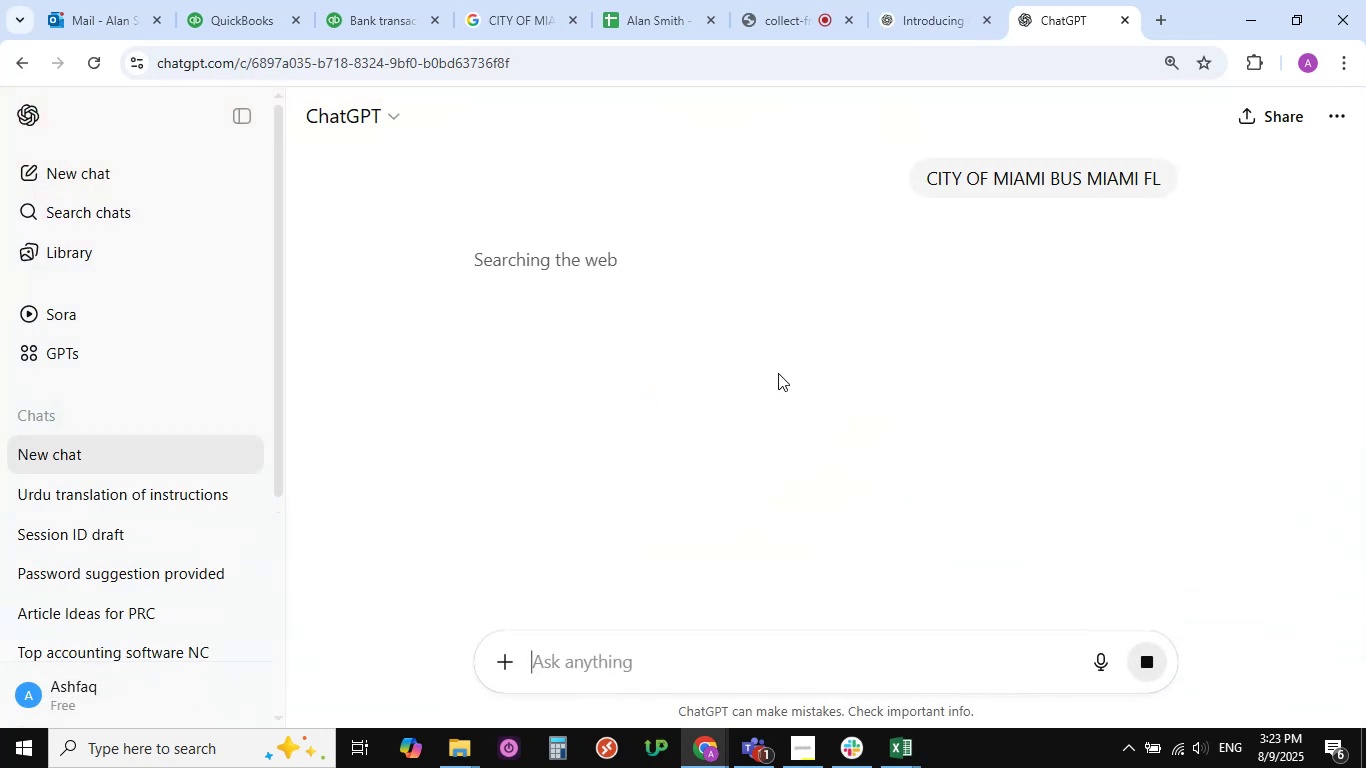 
left_click([1128, 26])
 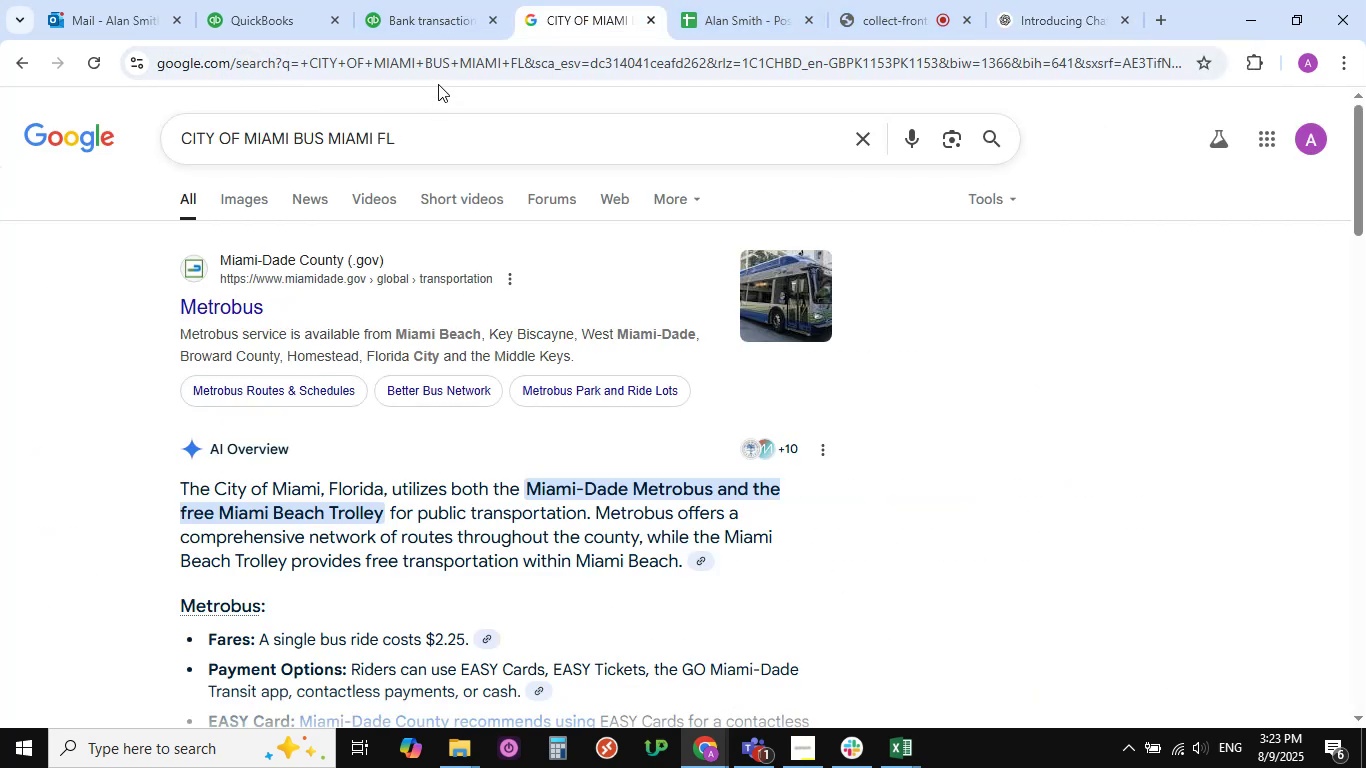 
wait(5.23)
 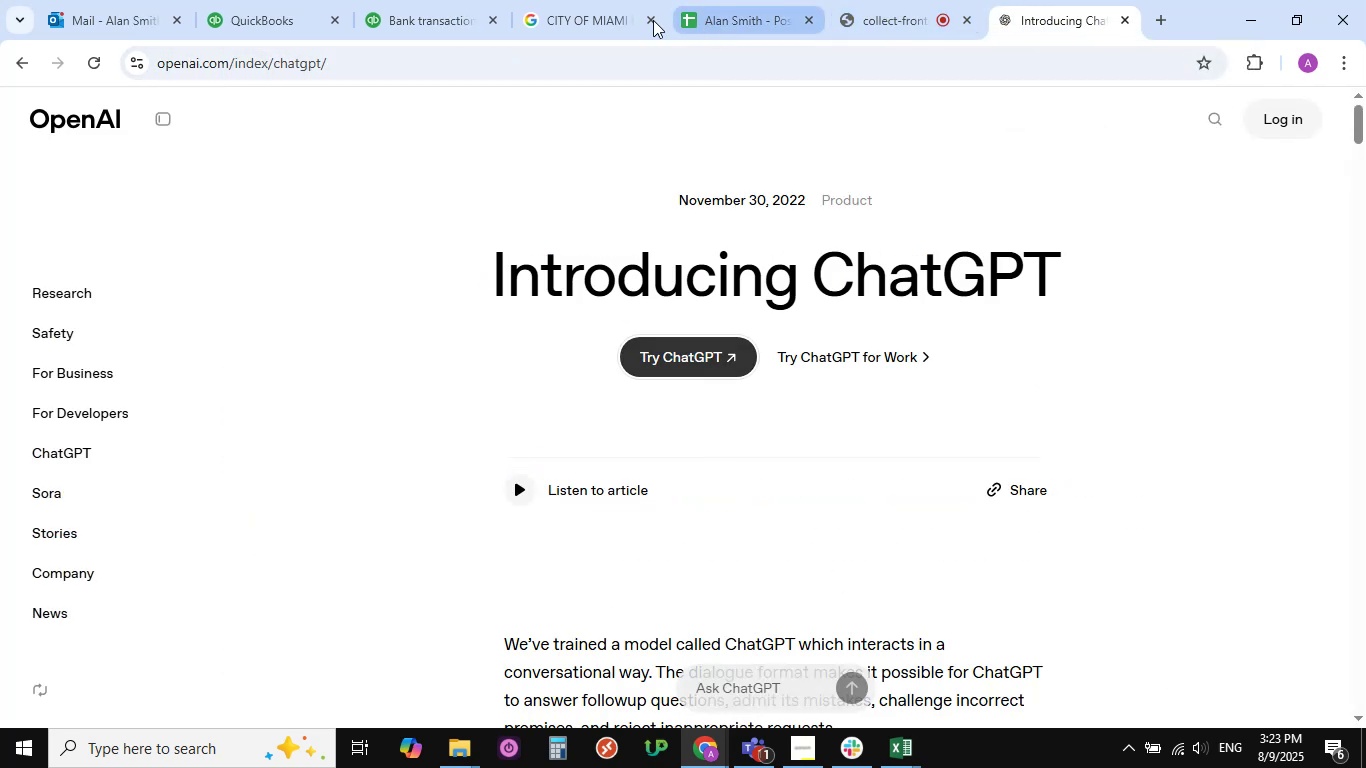 
left_click([396, 16])
 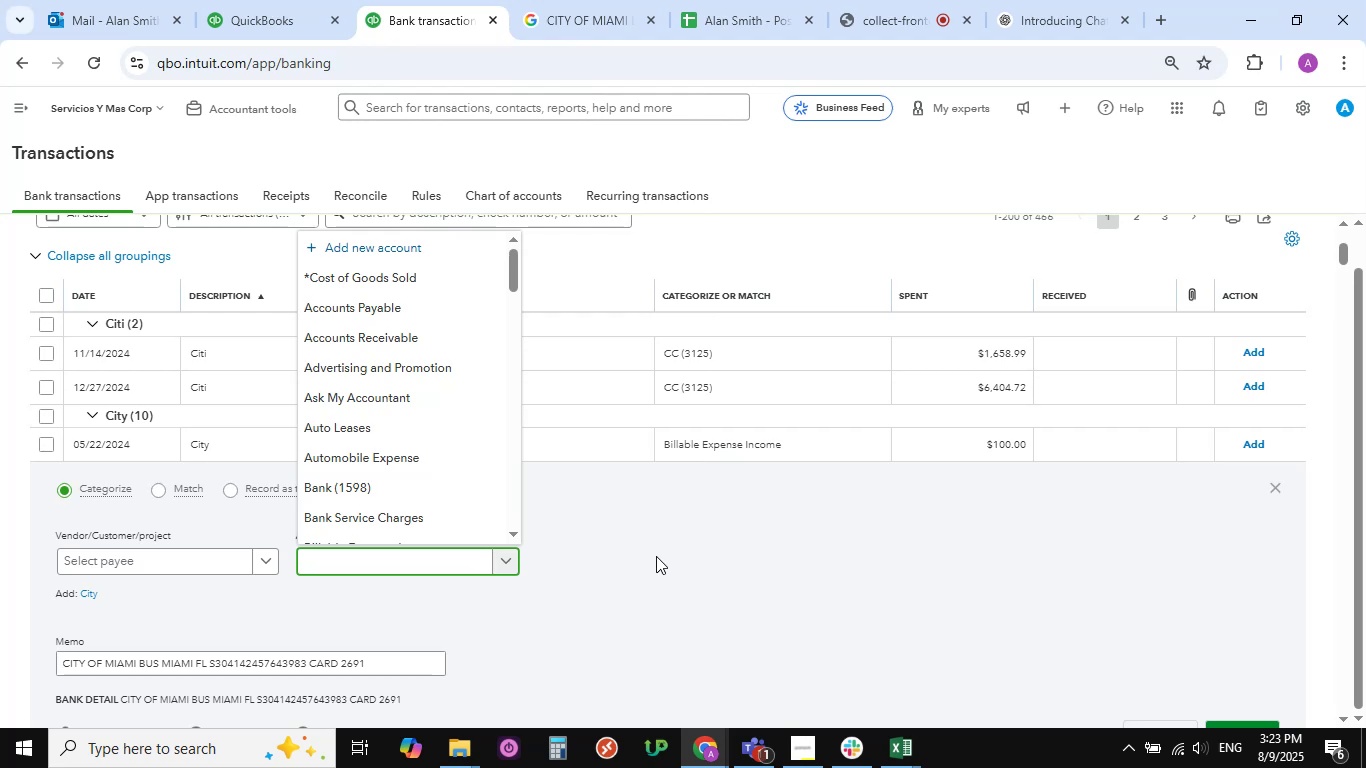 
key(T)
 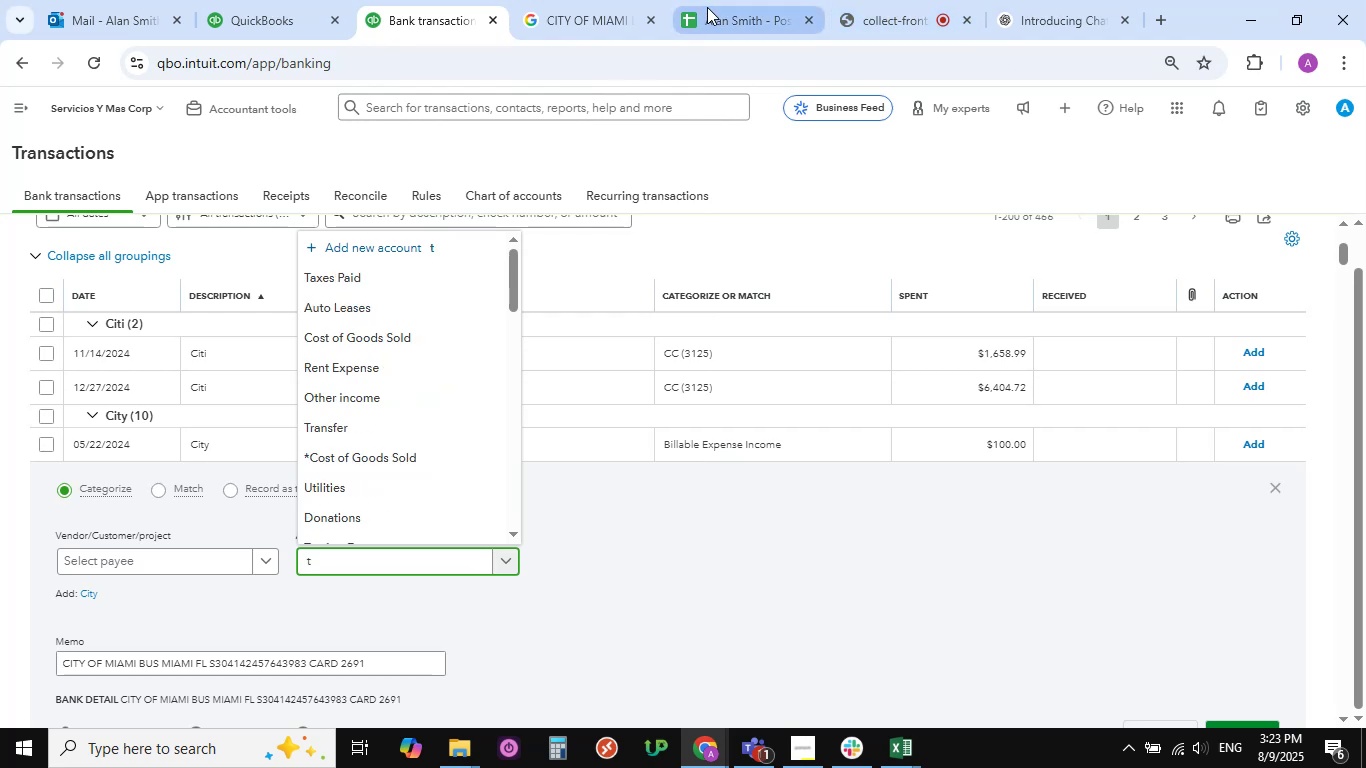 
left_click([619, 16])
 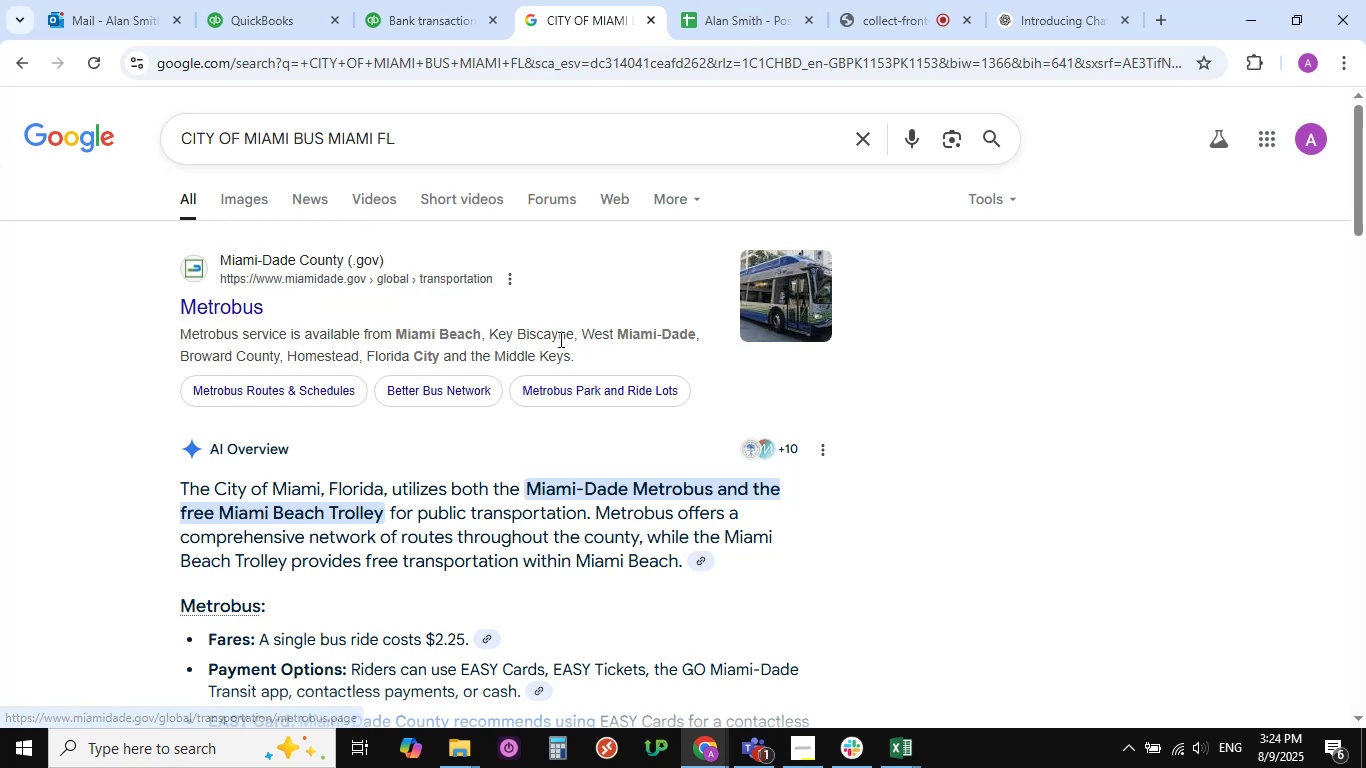 
wait(19.09)
 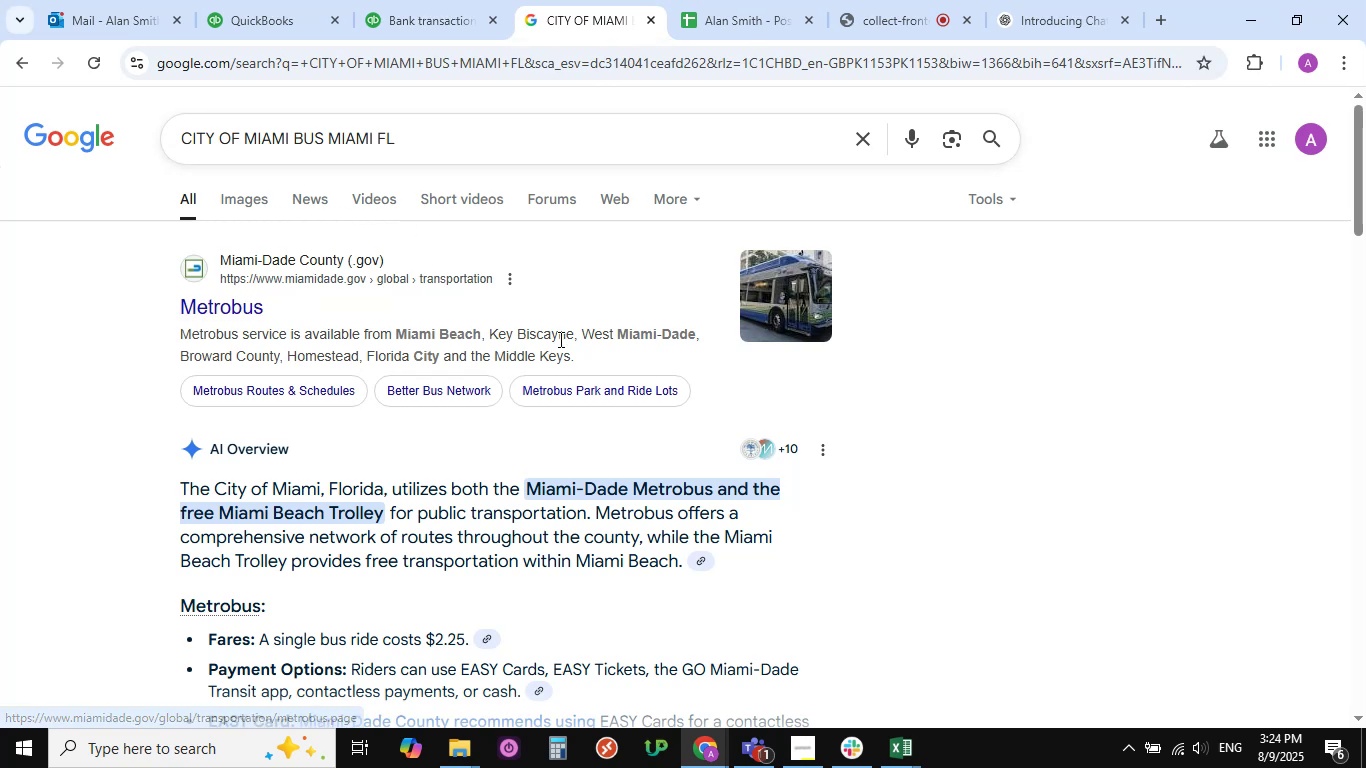 
left_click([407, 18])
 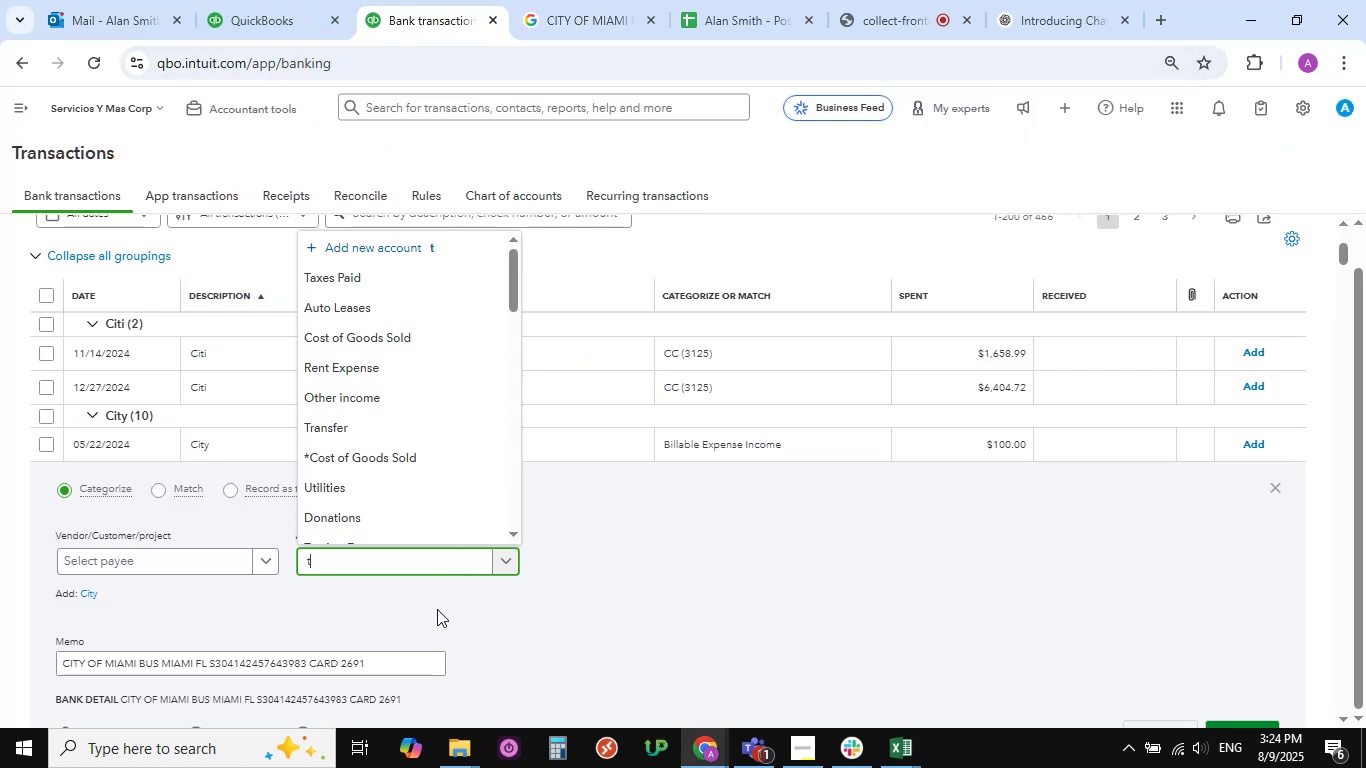 
left_click([443, 610])
 